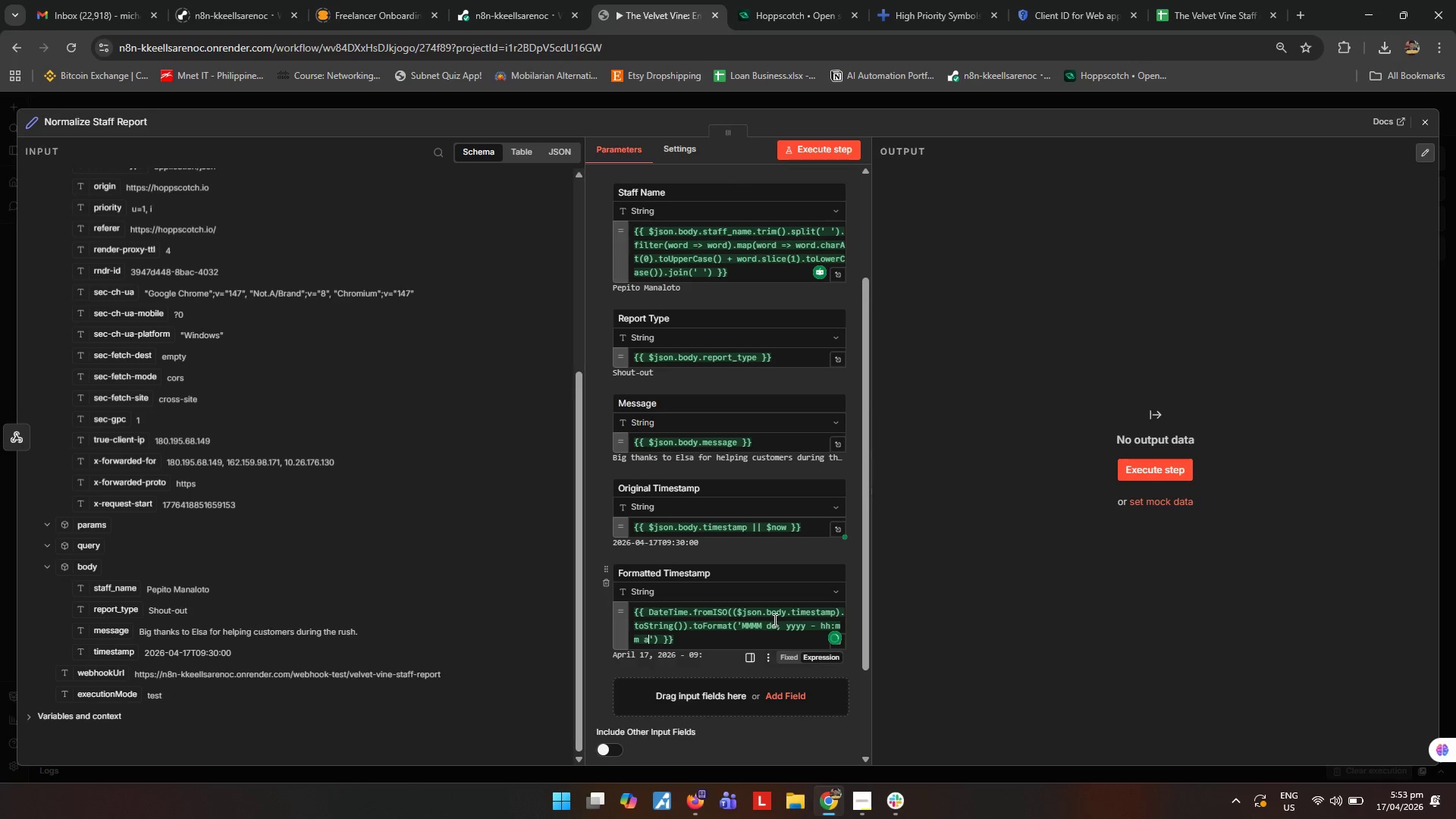 
wait(6.33)
 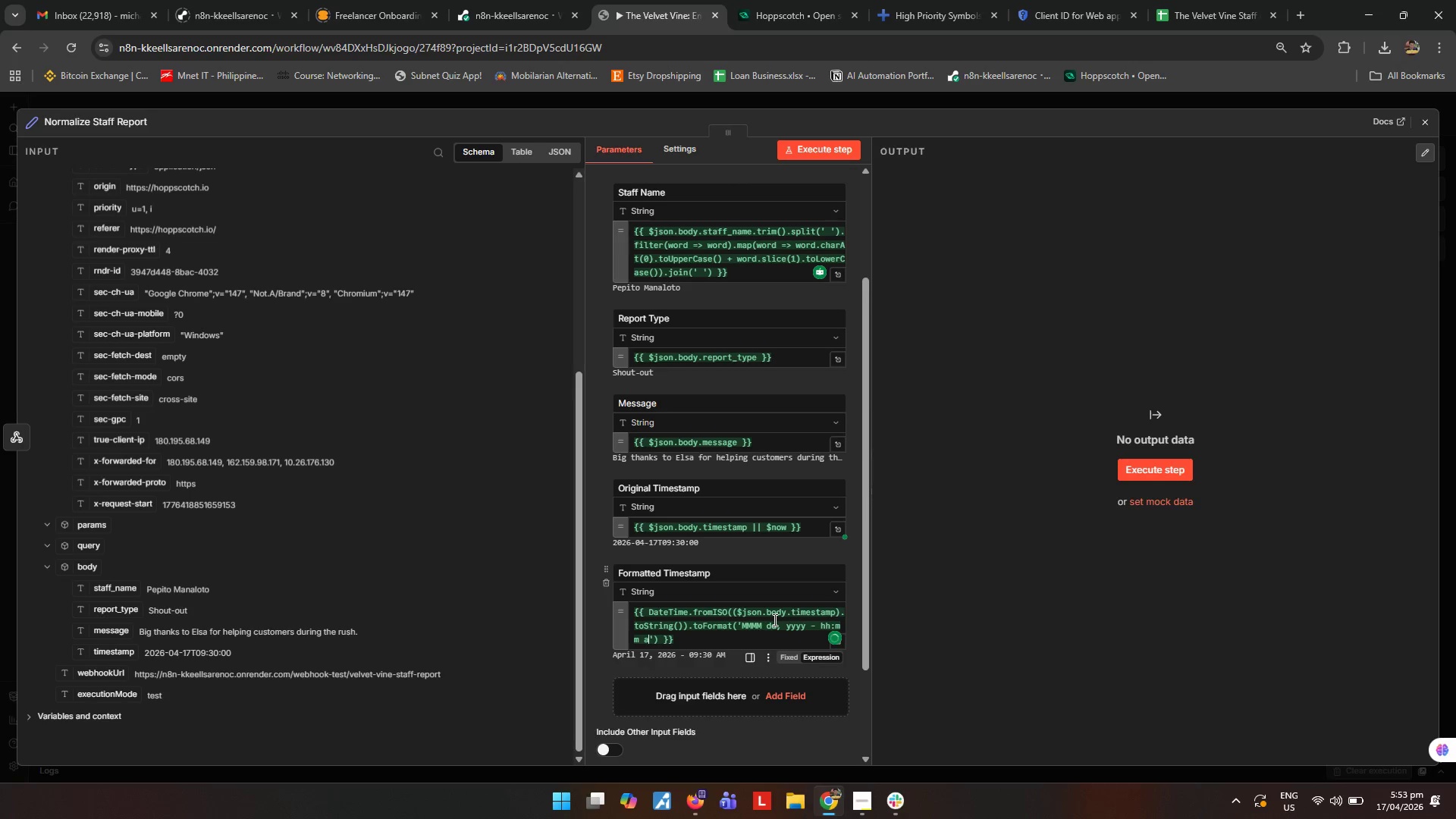 
scroll: coordinate [829, 594], scroll_direction: down, amount: 3.0
 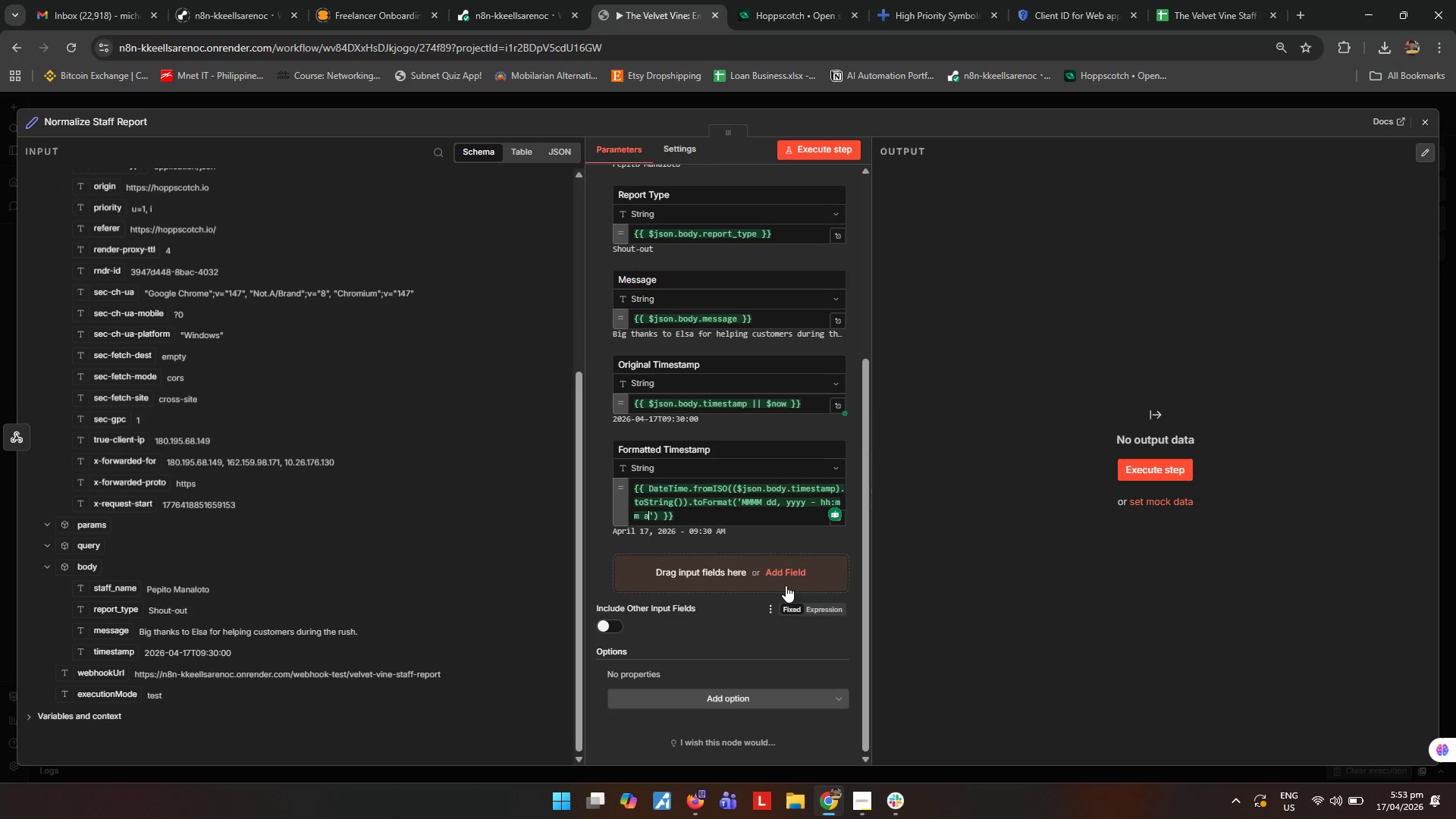 
left_click([792, 570])
 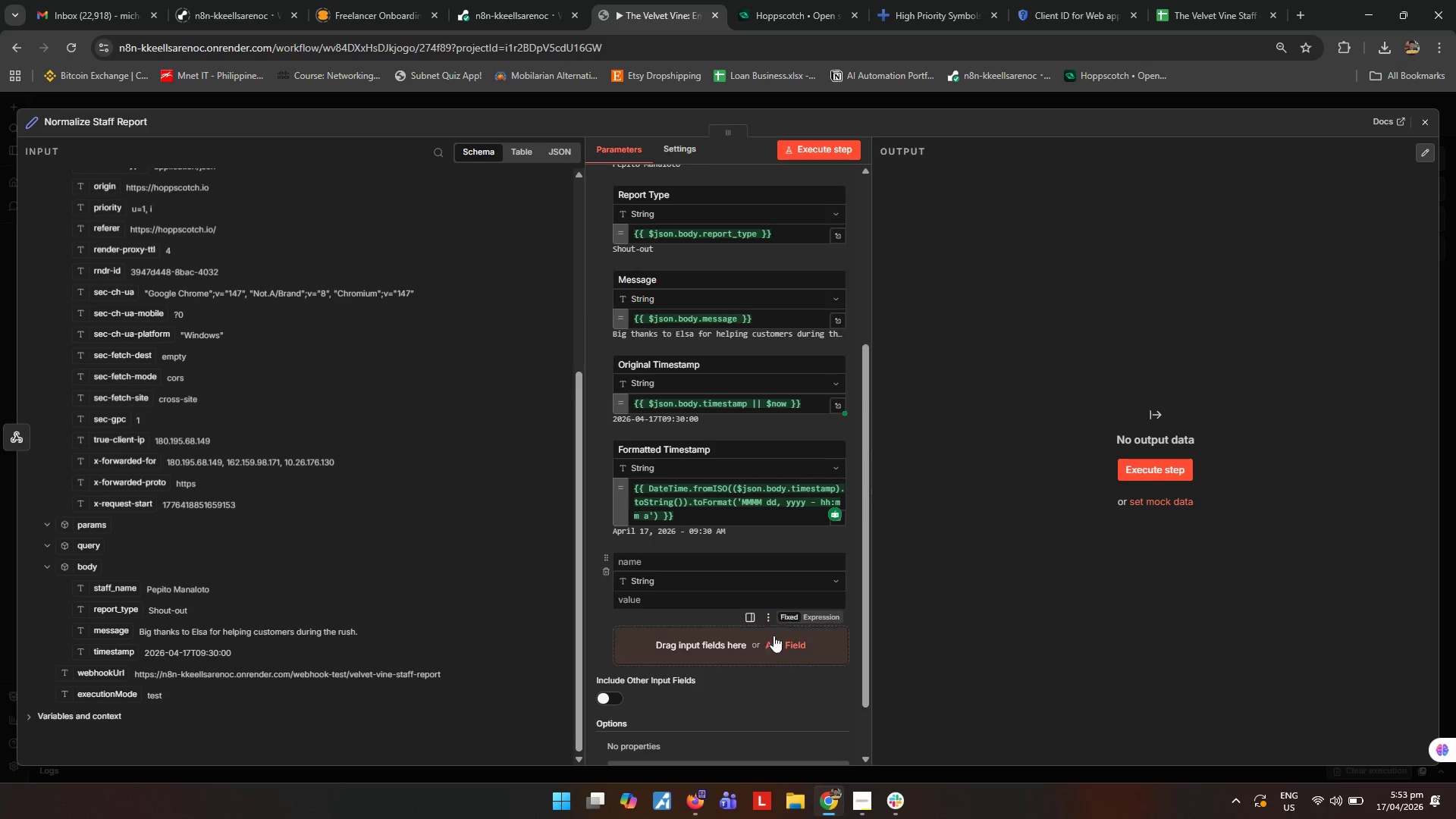 
left_click([775, 643])
 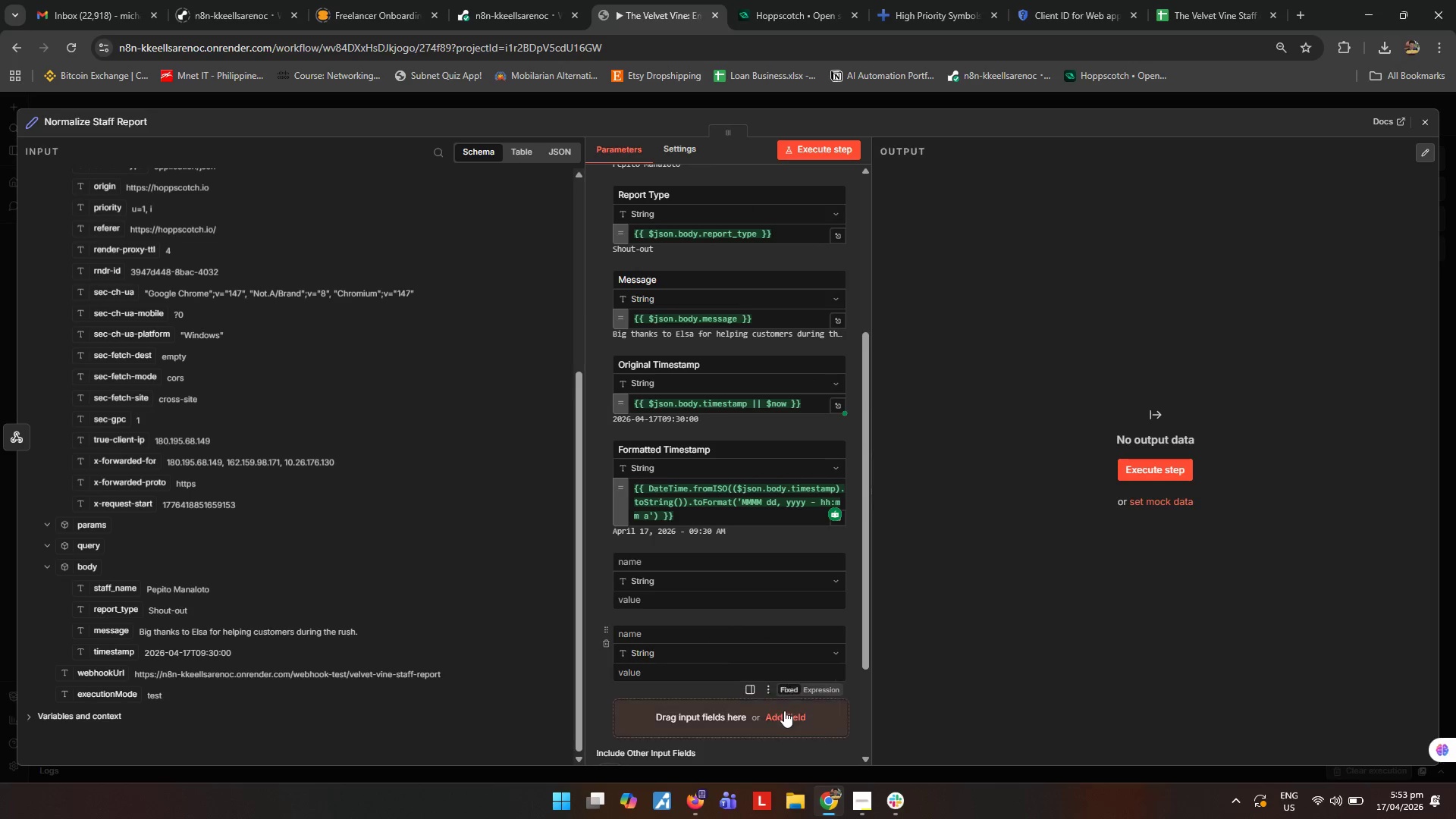 
left_click([785, 718])
 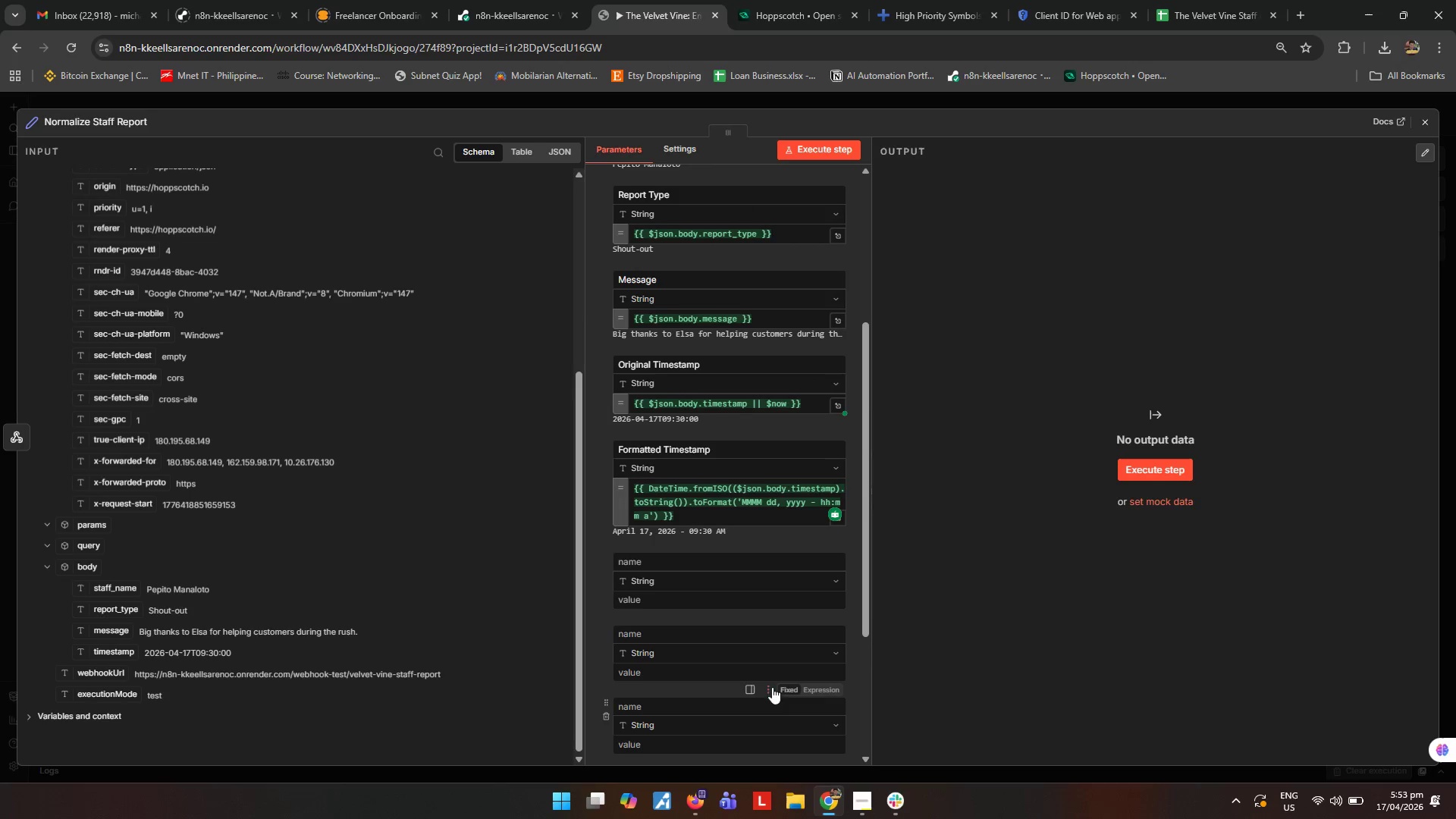 
scroll: coordinate [760, 667], scroll_direction: down, amount: 4.0
 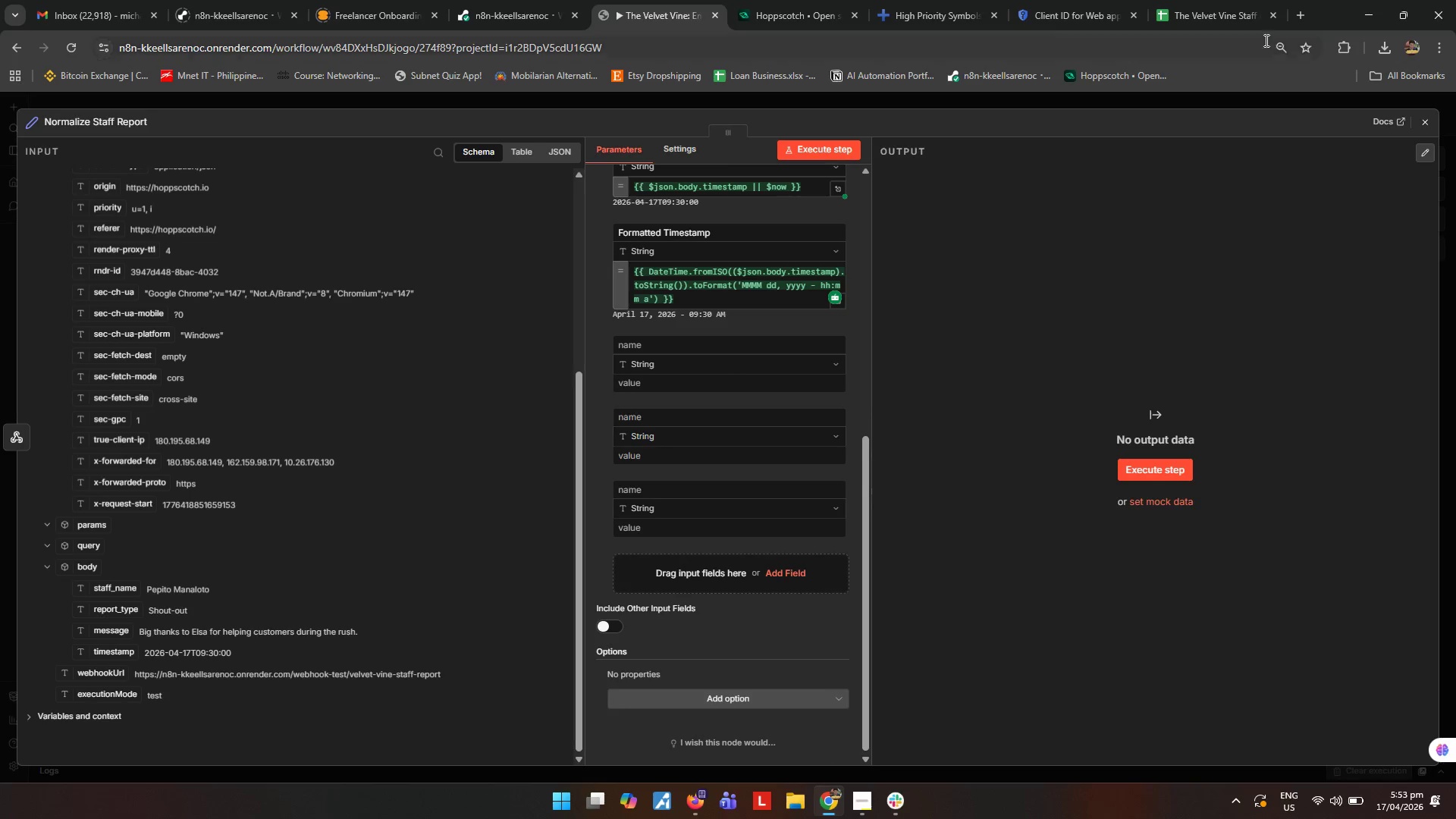 
left_click([1185, 6])
 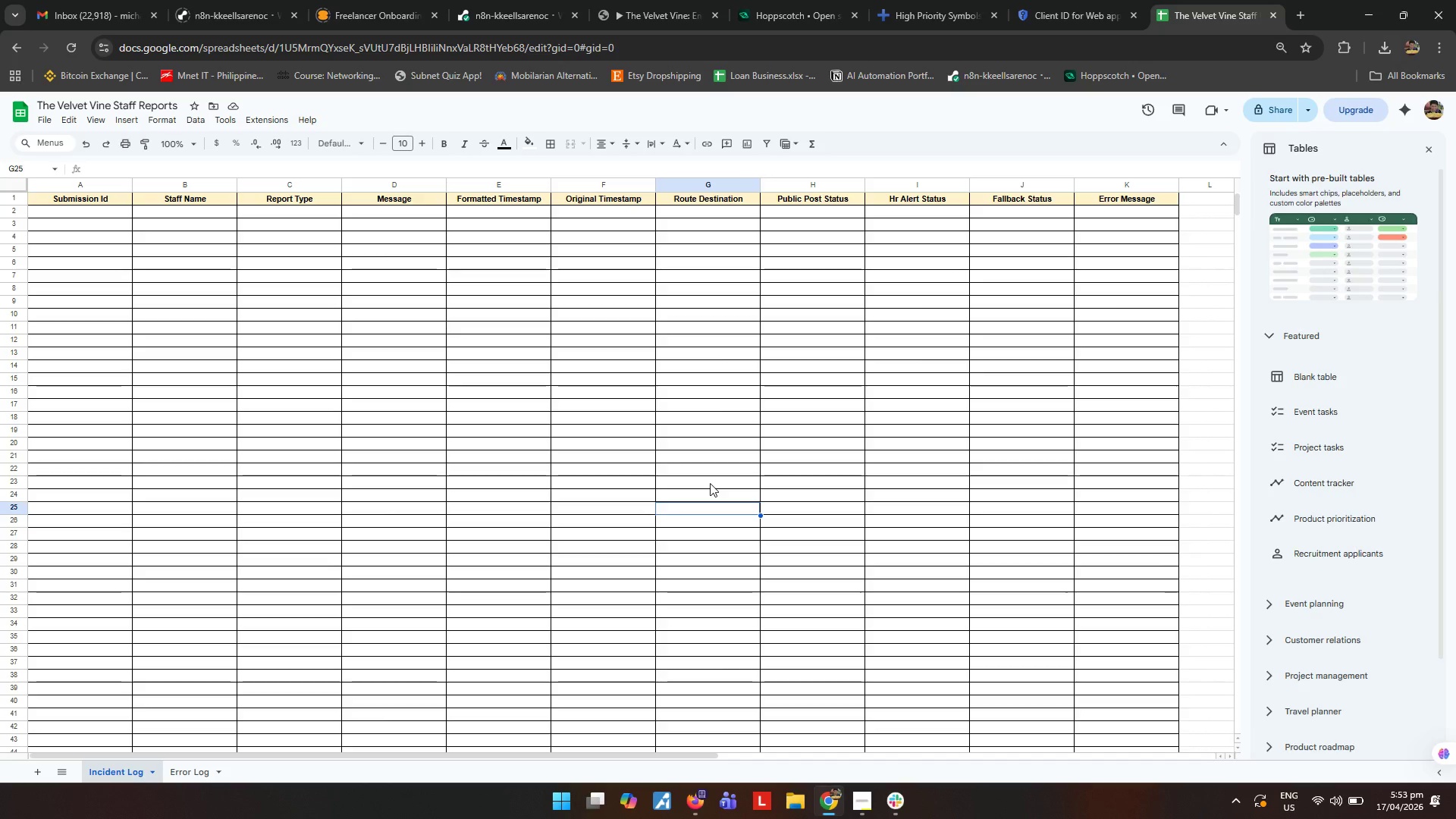 
wait(10.58)
 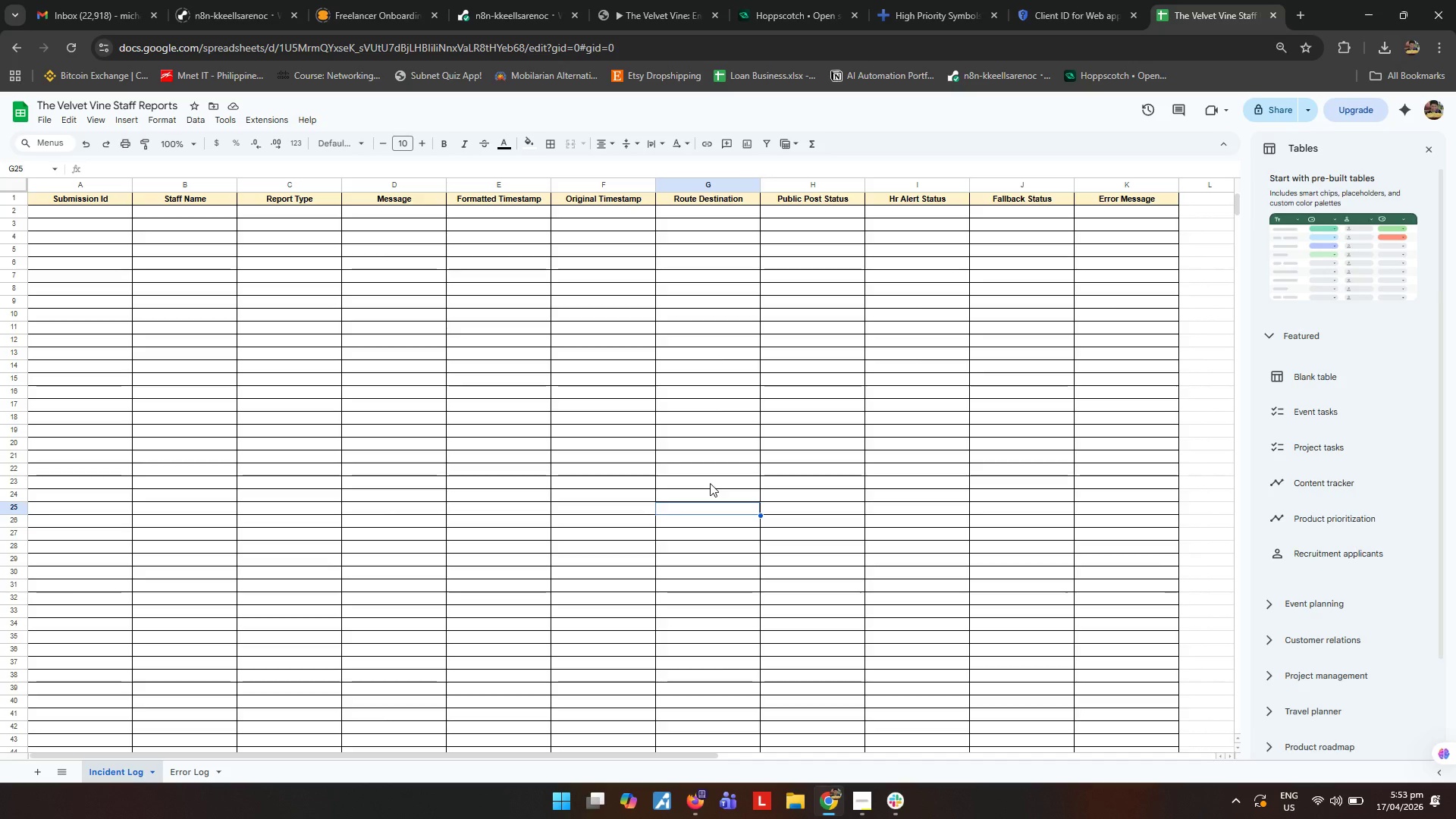 
mouse_move([619, 44])
 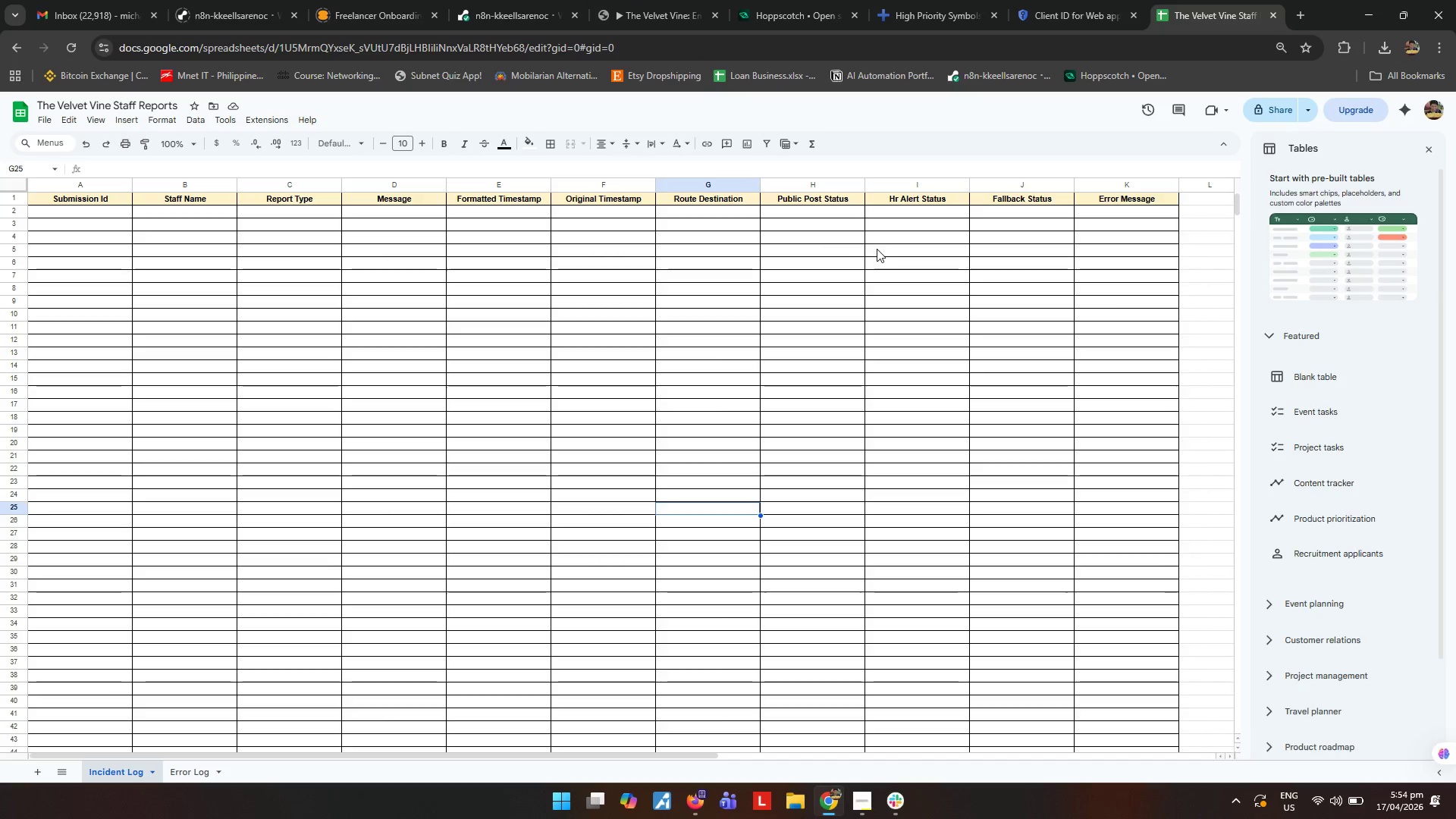 
left_click([643, 12])
 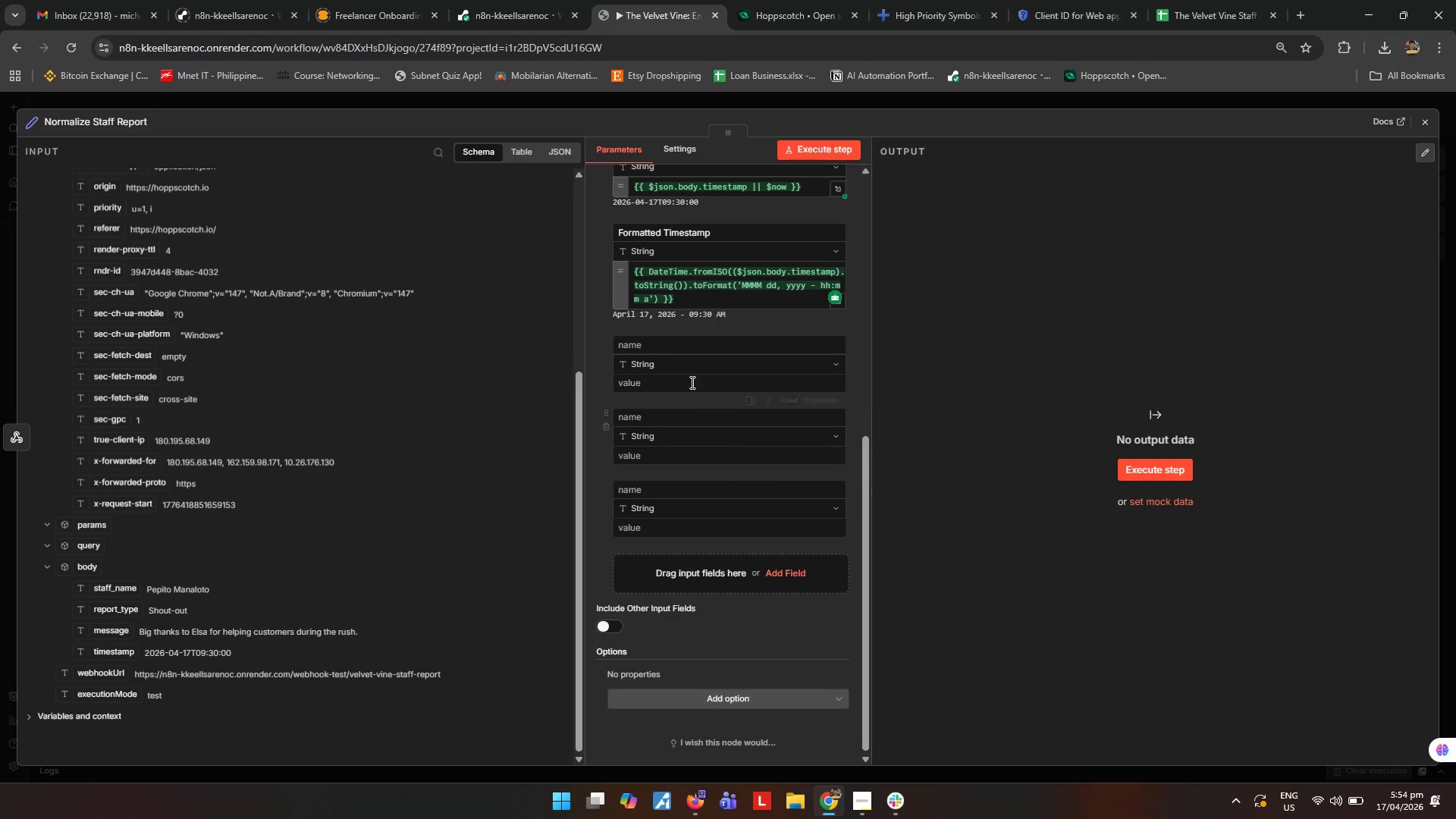 
left_click([690, 345])
 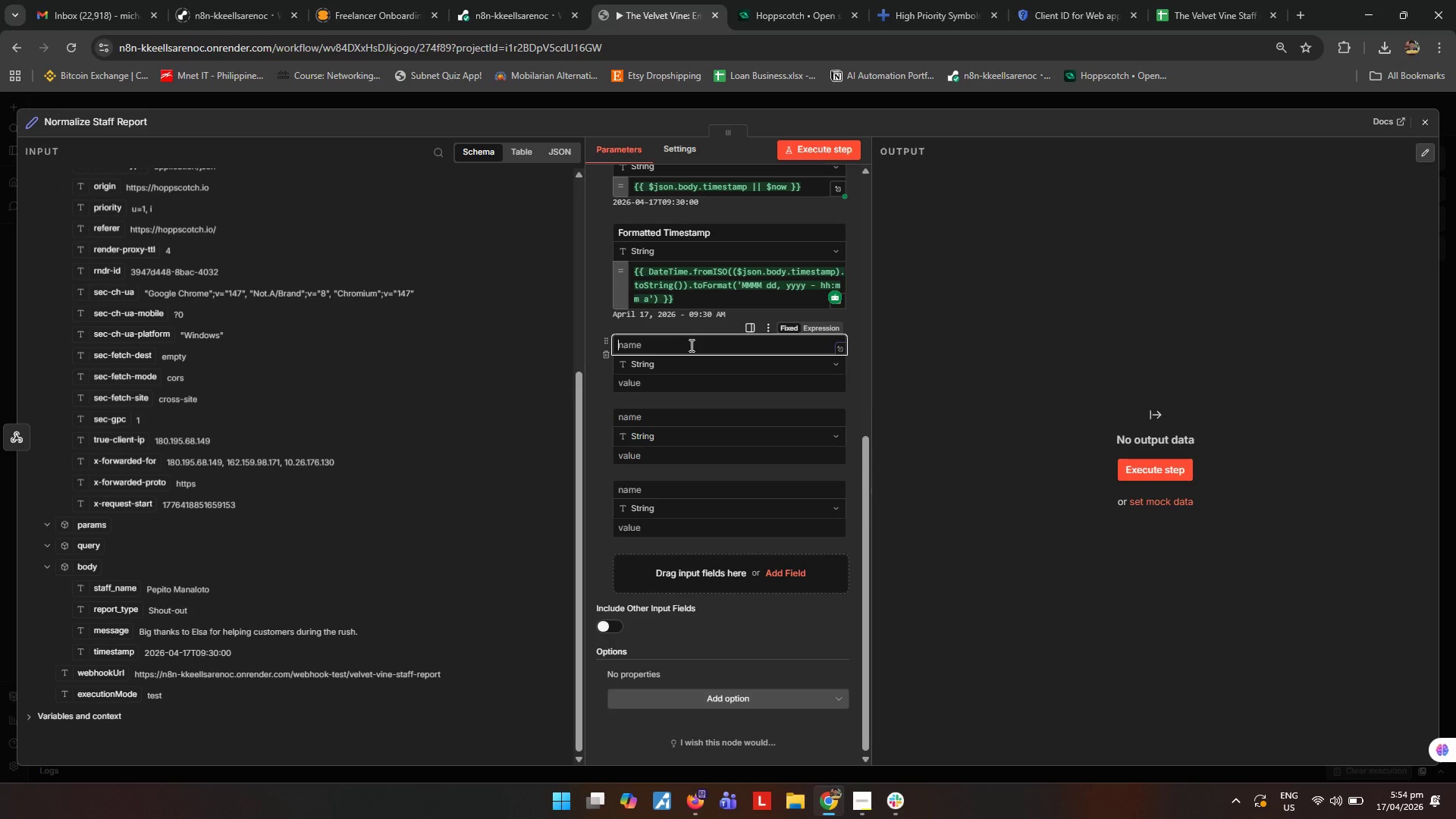 
type(Route des)
key(Backspace)
key(Backspace)
key(Backspace)
type(Destination)
key(Tab)
key(Tab)
type(Pending)
key(Tab)
key(Tab)
 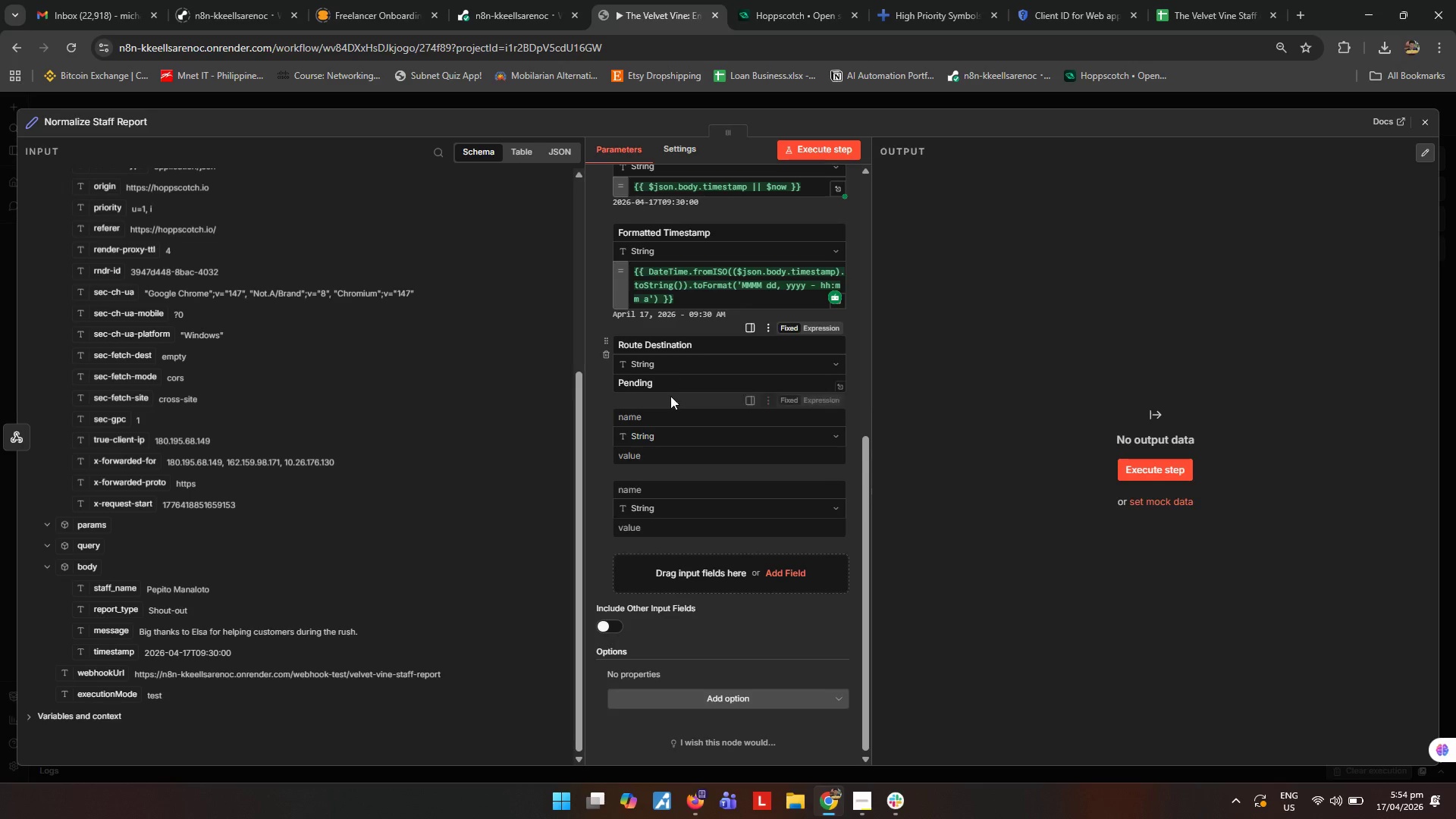 
left_click([687, 417])
 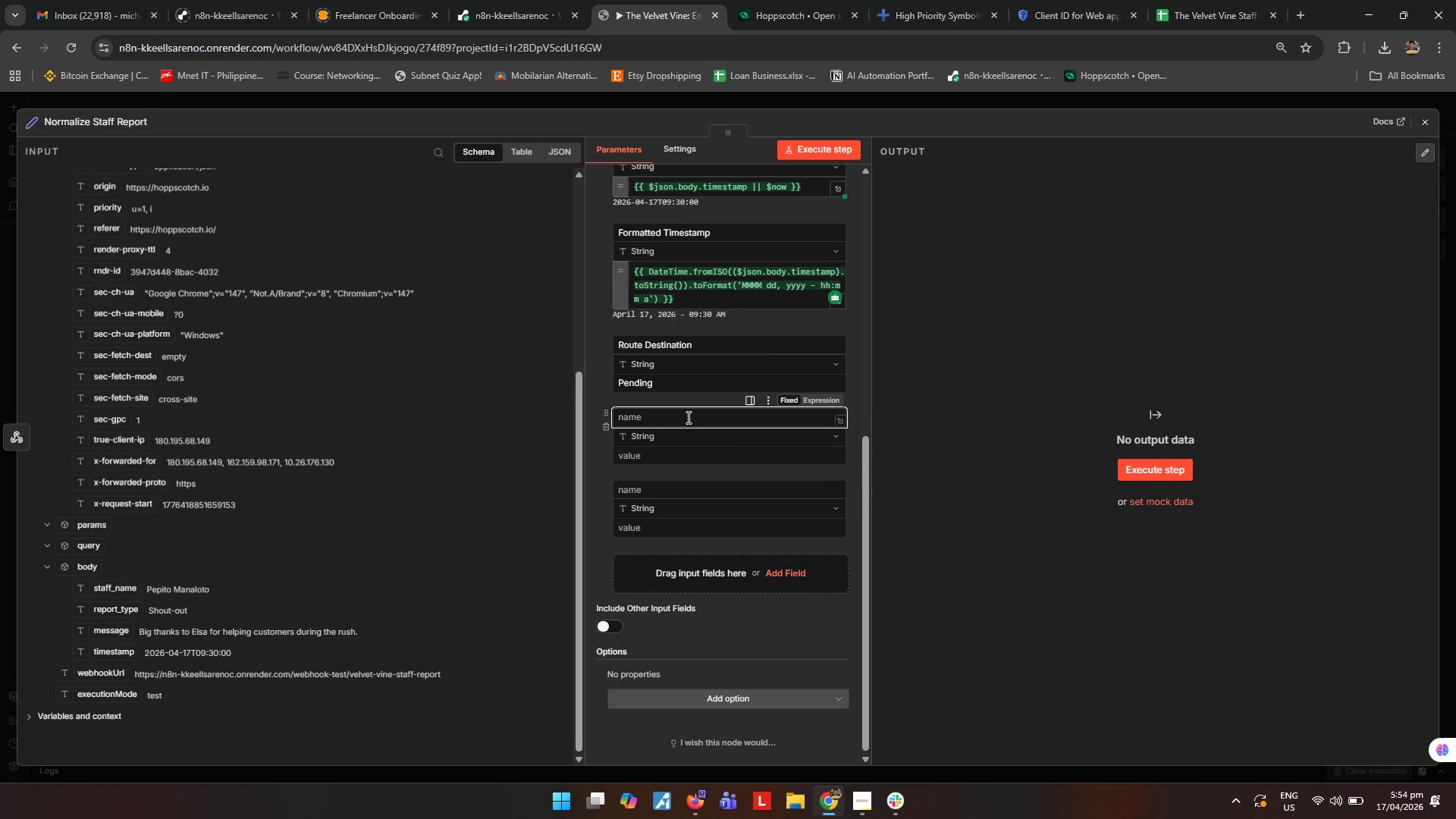 
type(Public Post Status)
 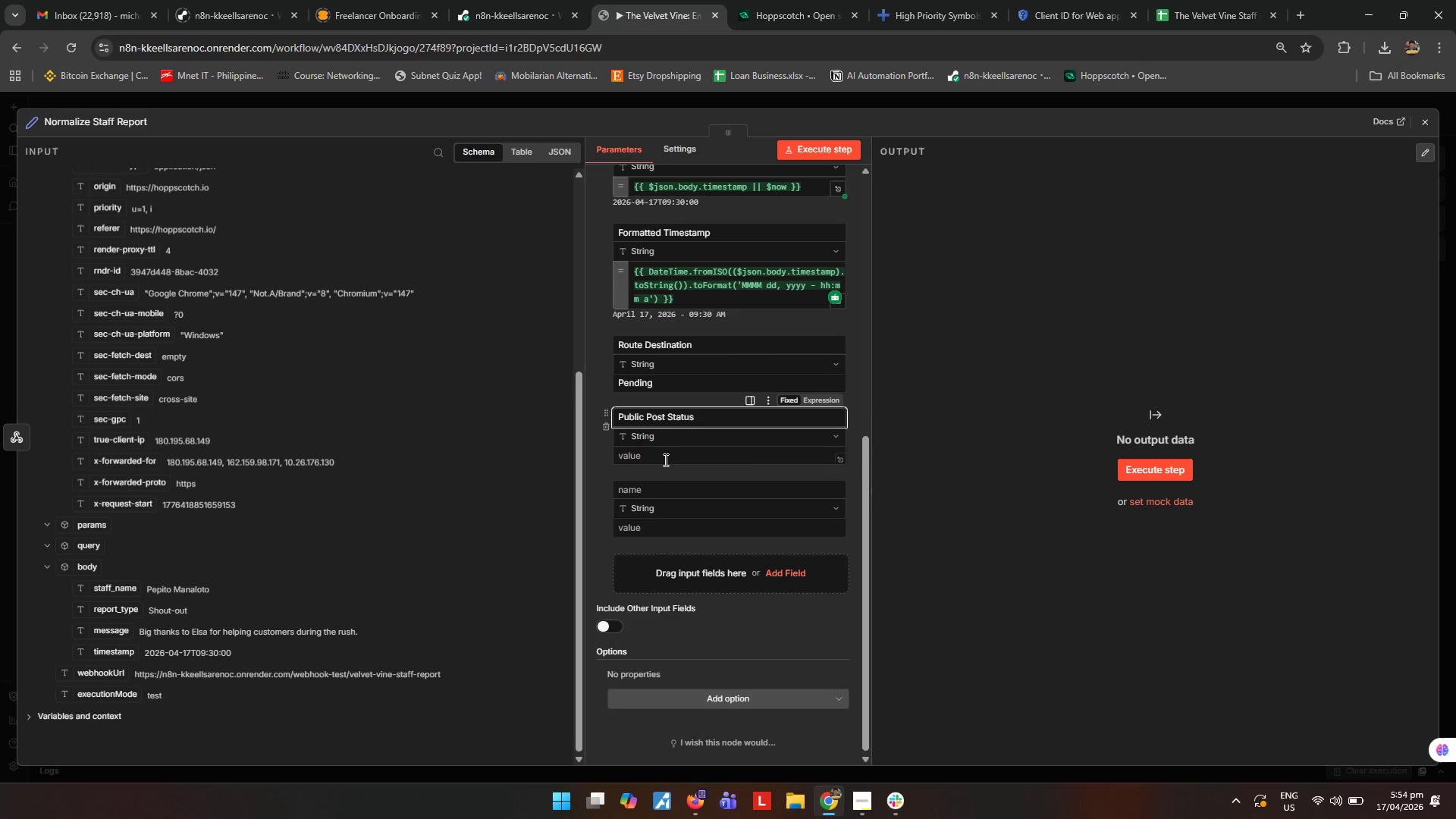 
left_click([667, 460])
 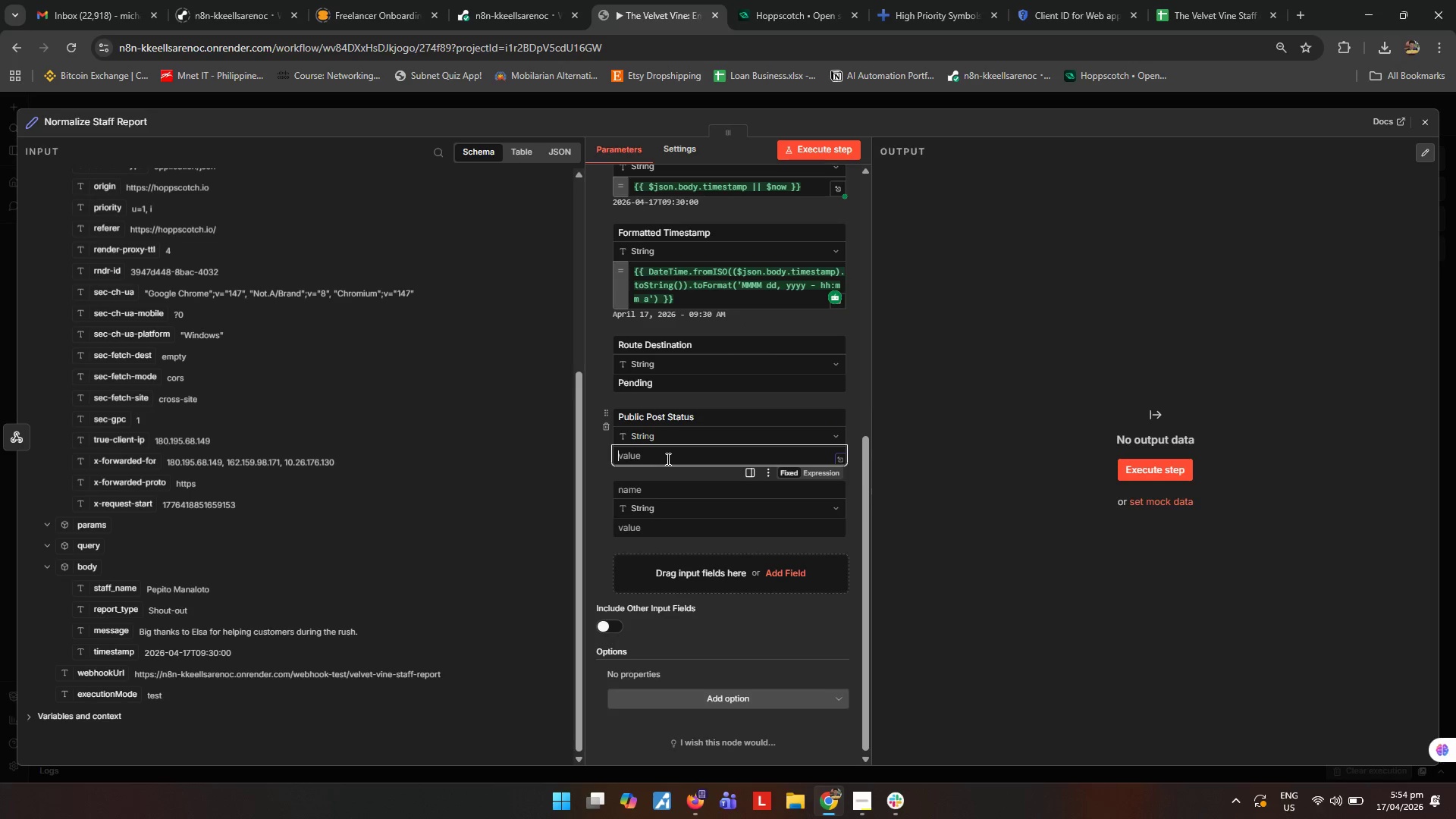 
type(Not Sent)
 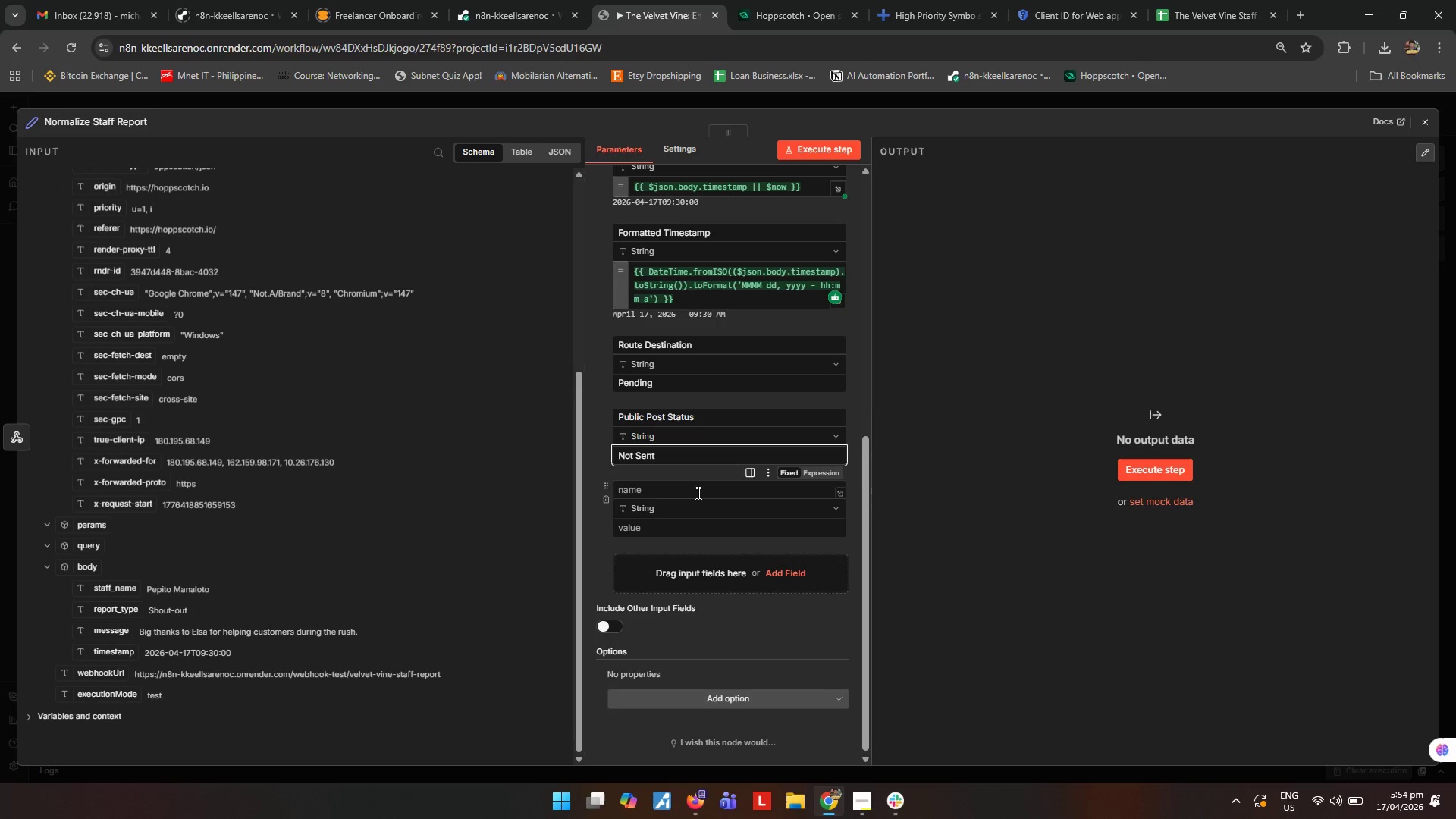 
left_click([789, 575])
 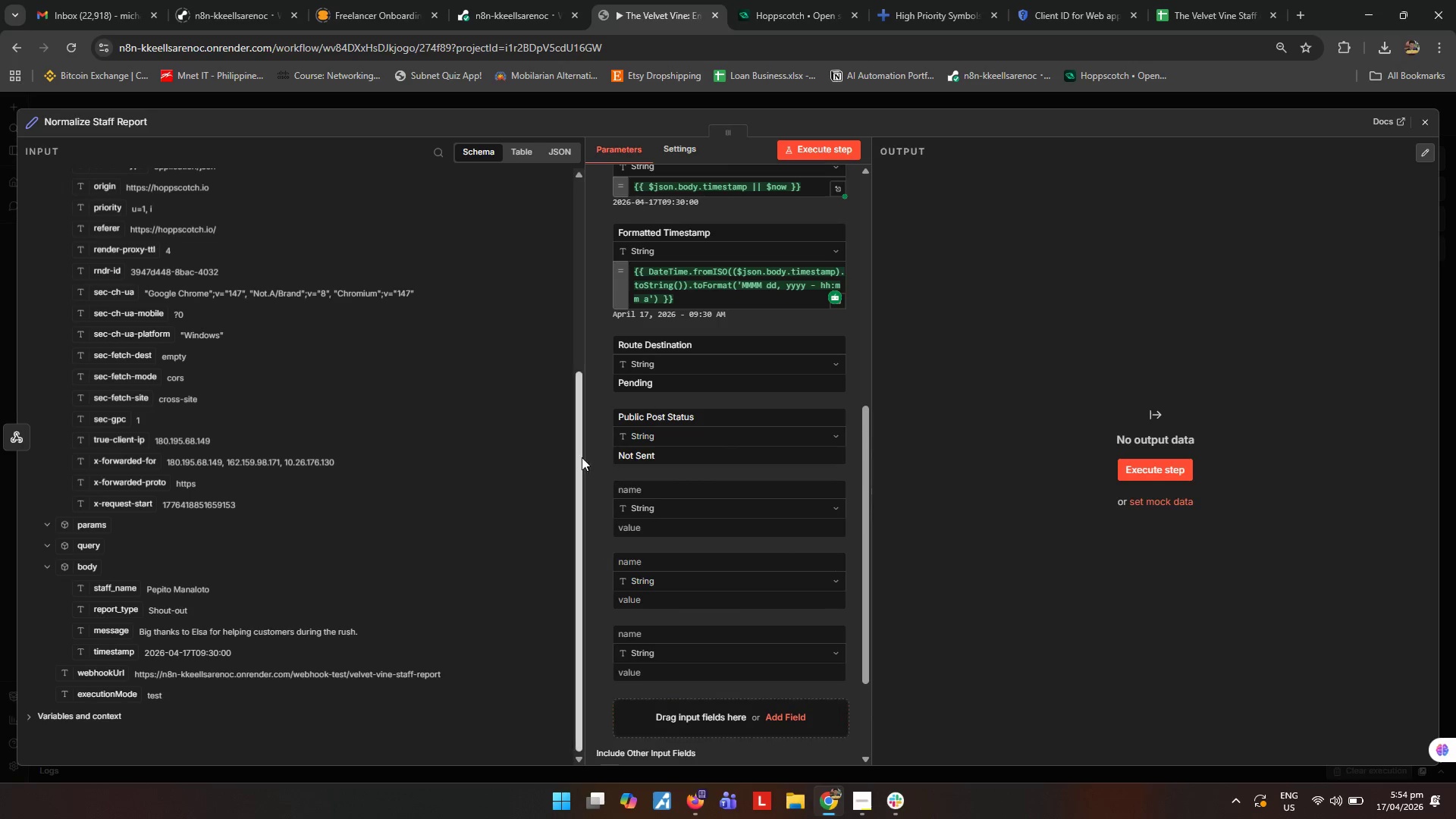 
left_click([648, 497])
 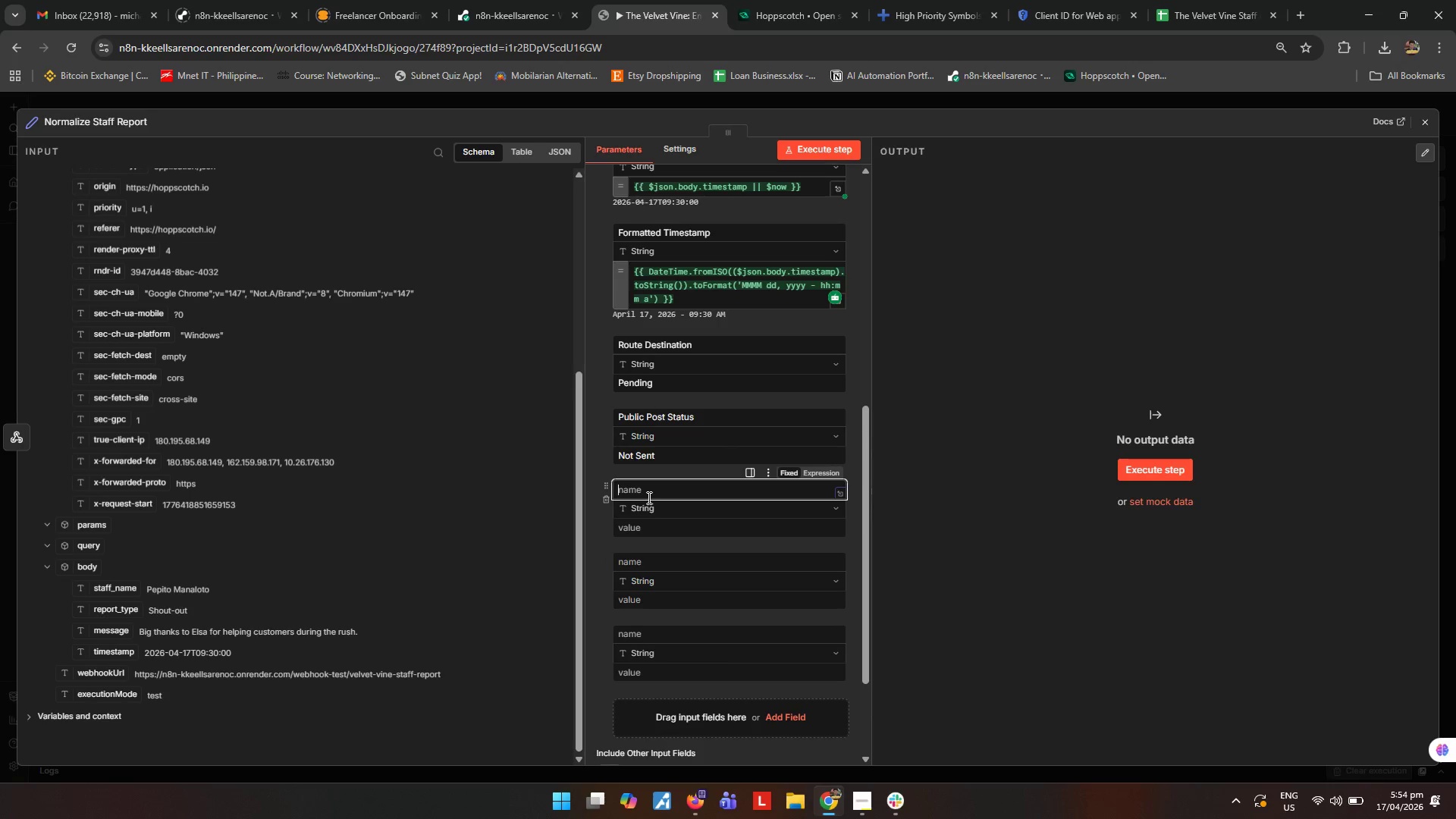 
type(Hr a)
key(Backspace)
type(Alert)
key(Backspace)
key(Backspace)
key(Backspace)
key(Backspace)
key(Backspace)
key(Backspace)
key(Backspace)
type(Manager Alert Status)
key(Tab)
key(Tab)
 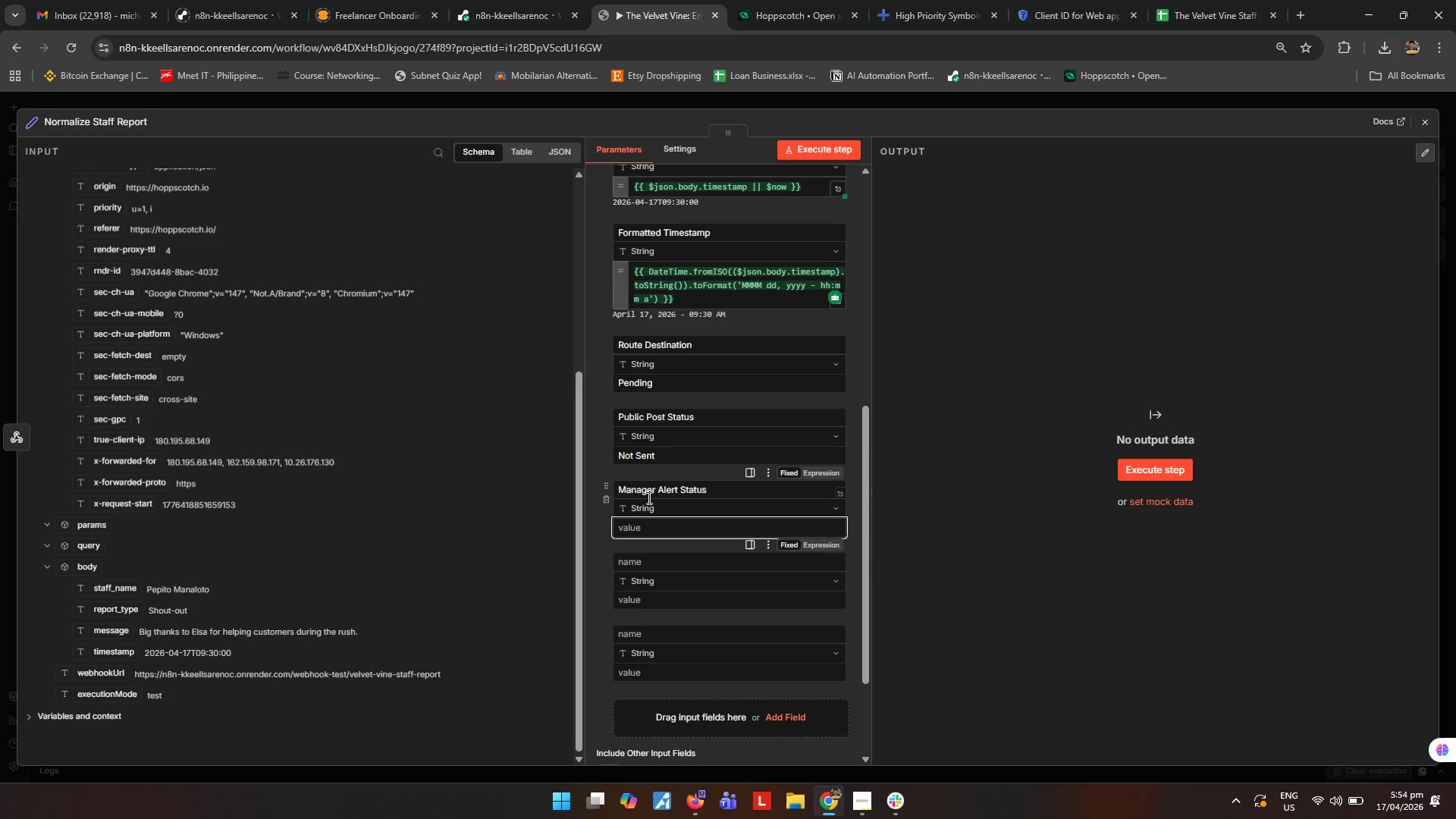 
type(Not Sent)
key(Tab)
key(Tab)
 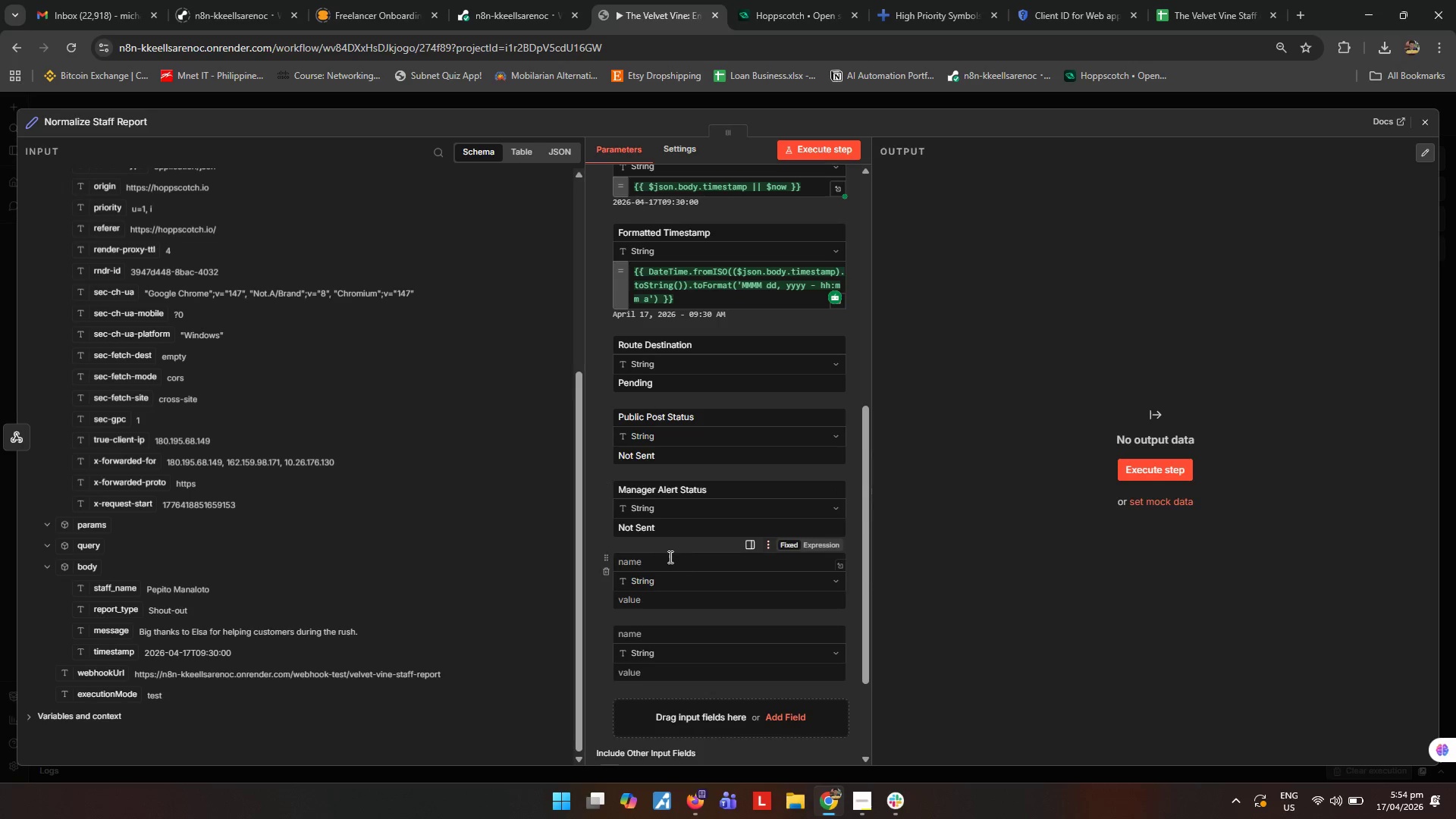 
double_click([683, 568])
 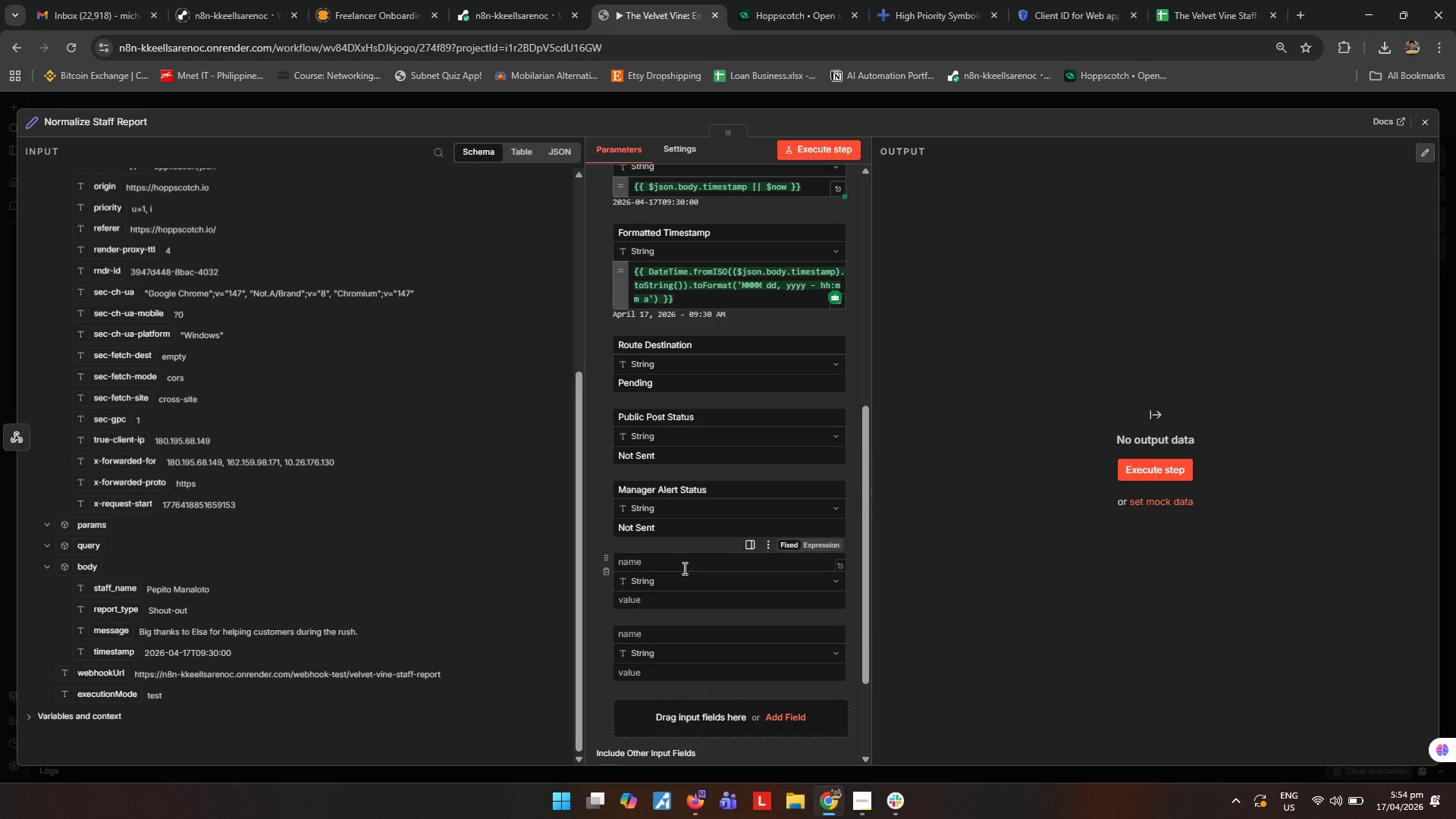 
key(Shift+ShiftLeft)
 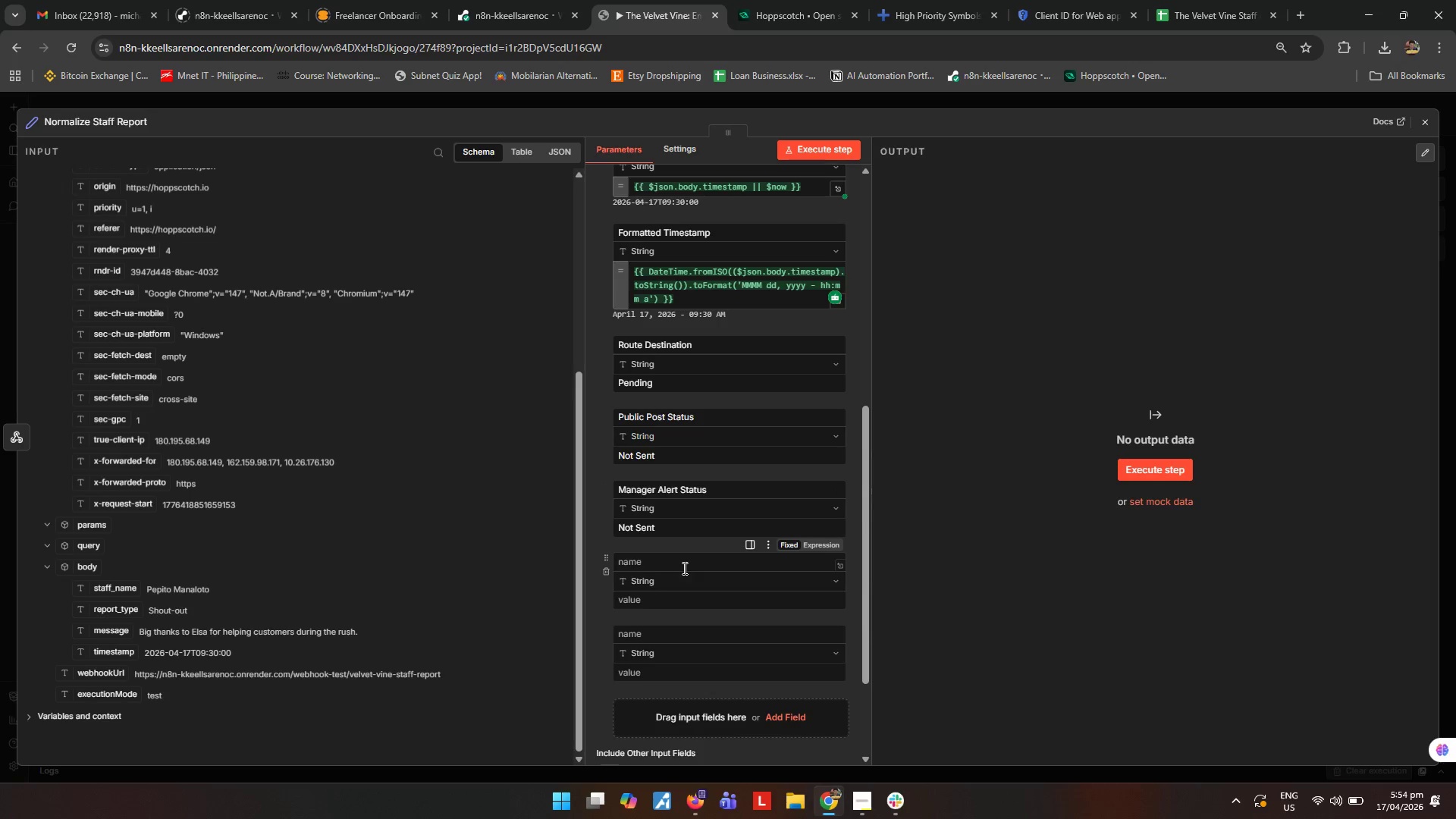 
key(Shift+H)
 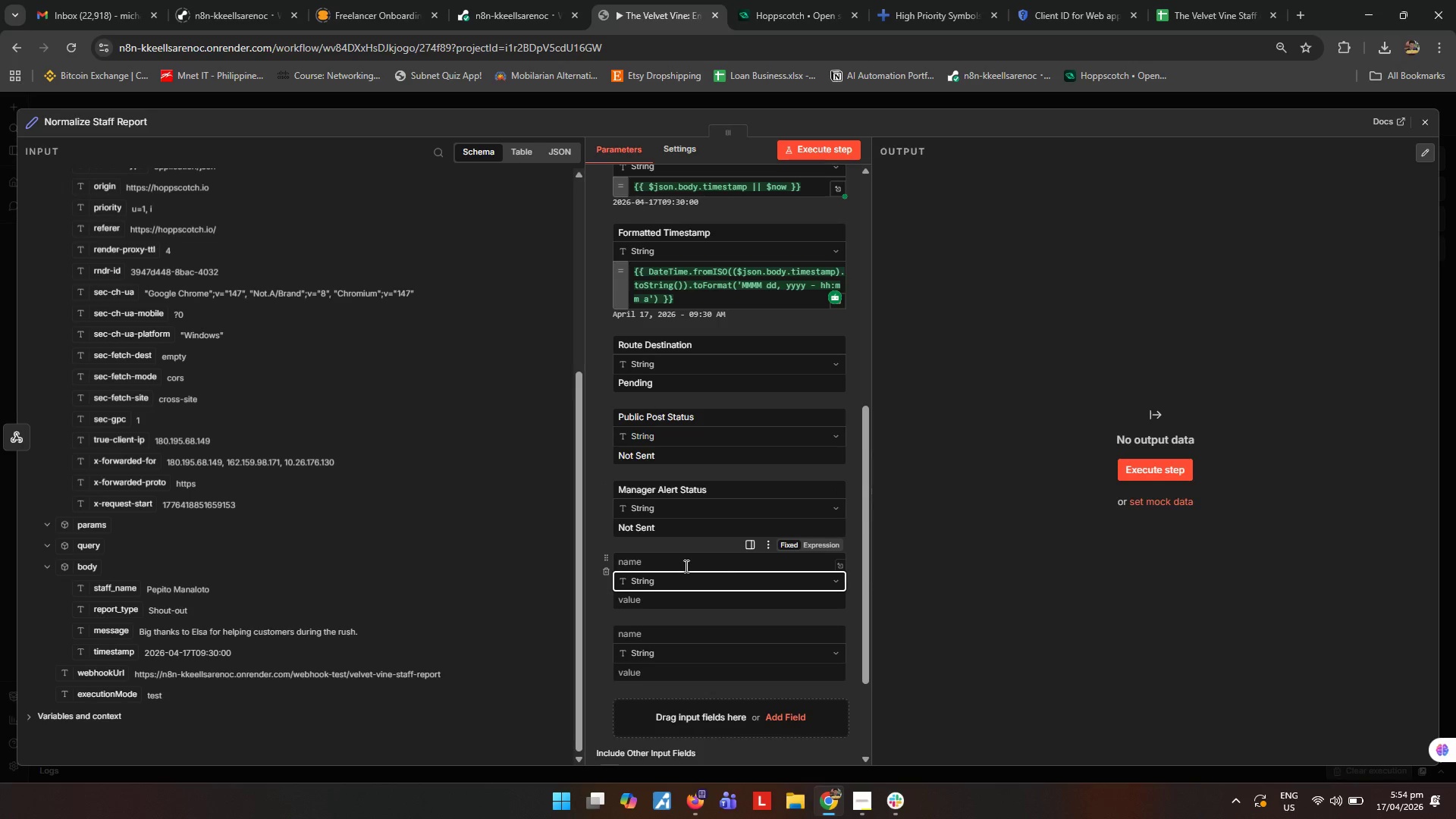 
left_click([691, 560])
 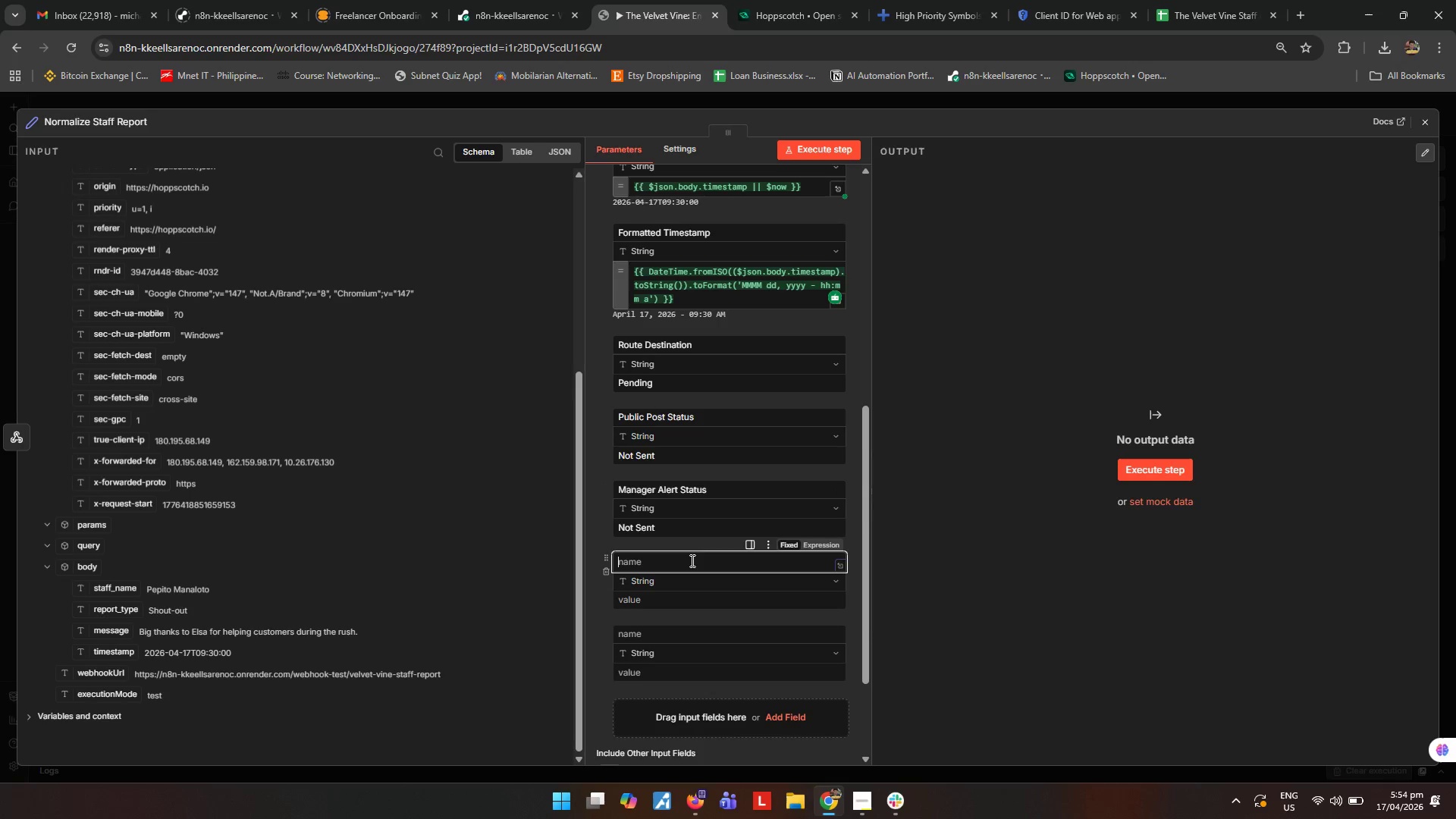 
type(Hr Alr)
key(Backspace)
type(H)
key(Backspace)
key(Backspace)
type(Hr Alert Status)
 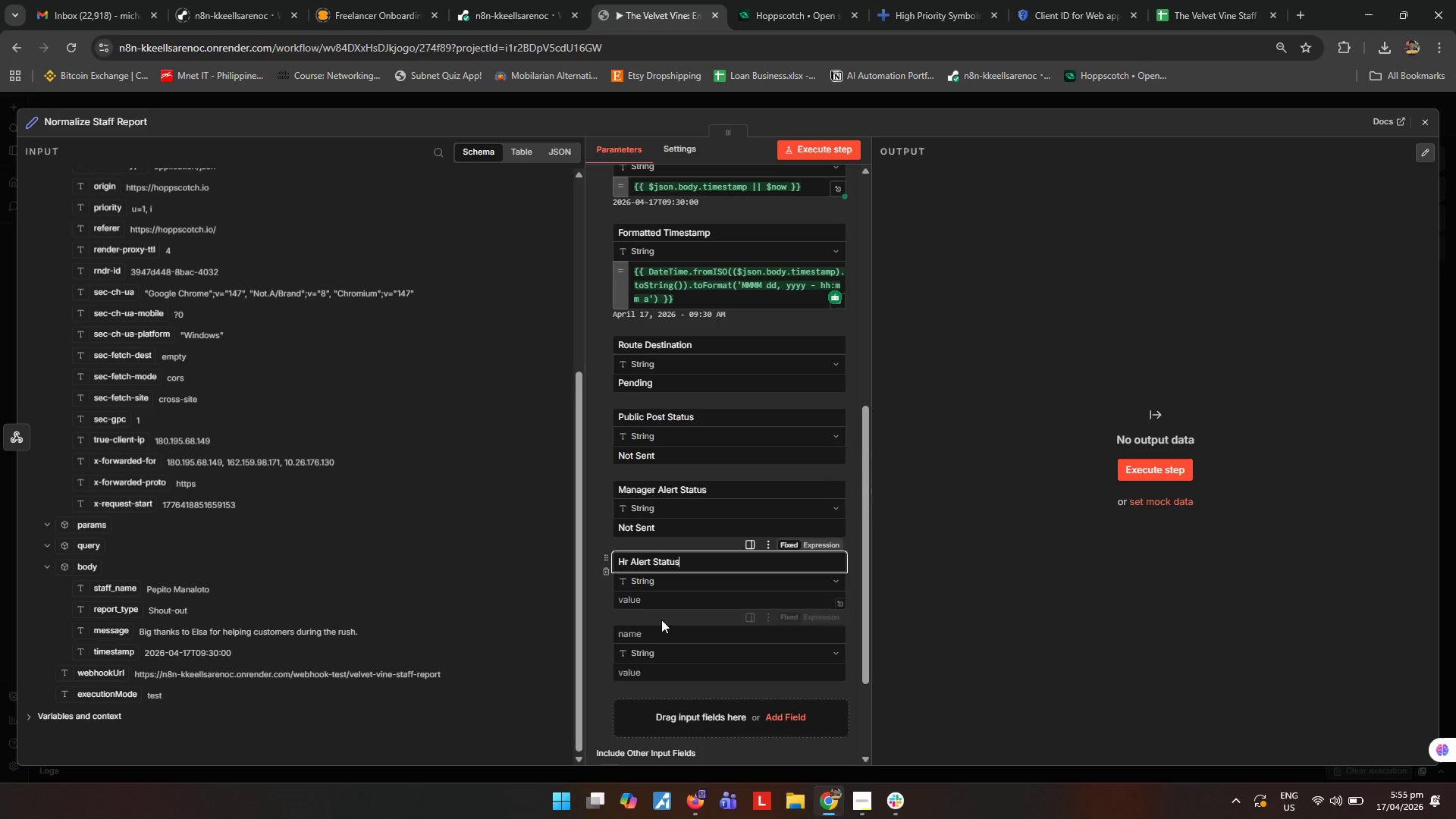 
left_click([688, 595])
 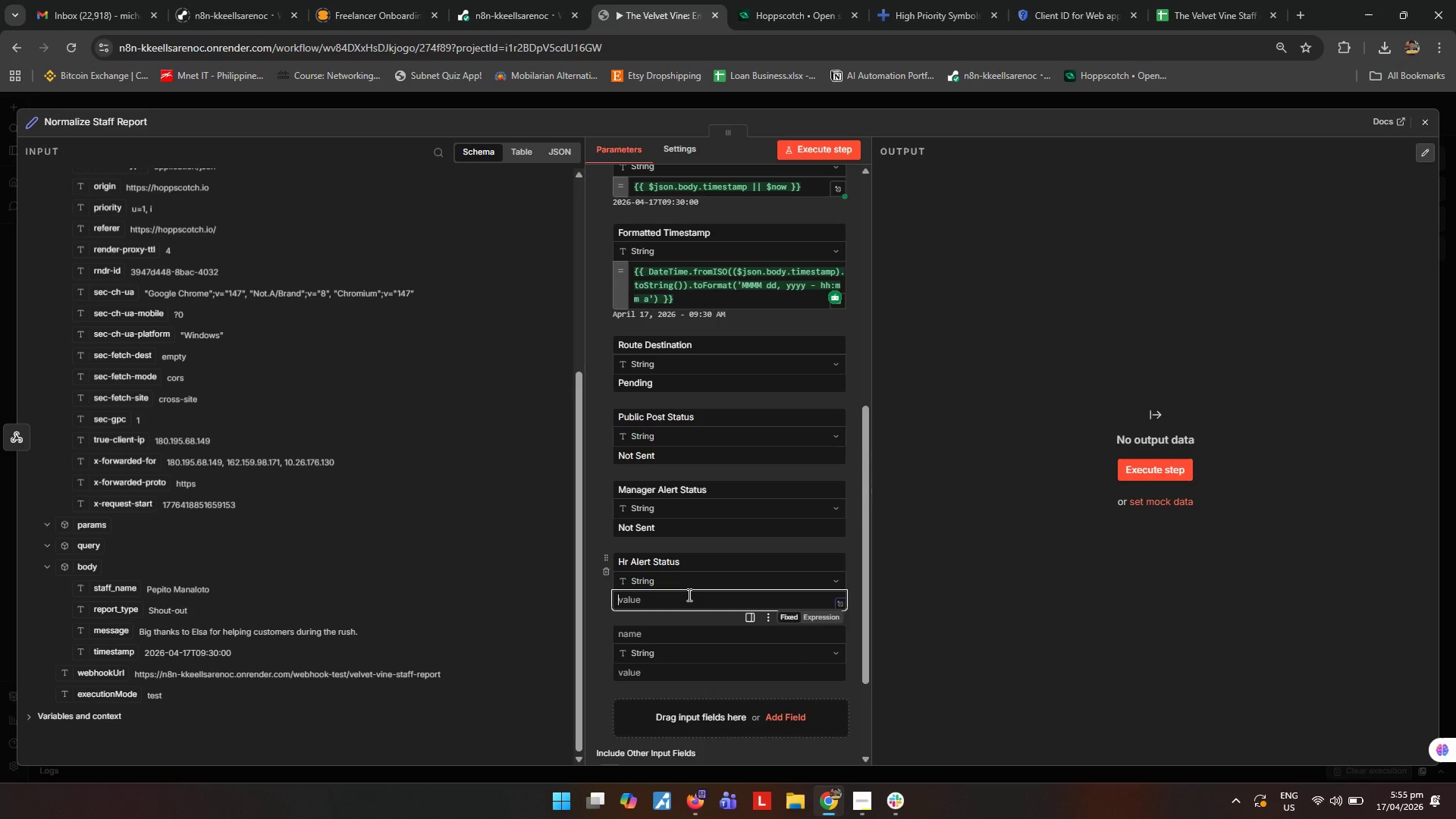 
type(Not sent)
key(Backspace)
key(Backspace)
key(Backspace)
key(Backspace)
type(Sent)
 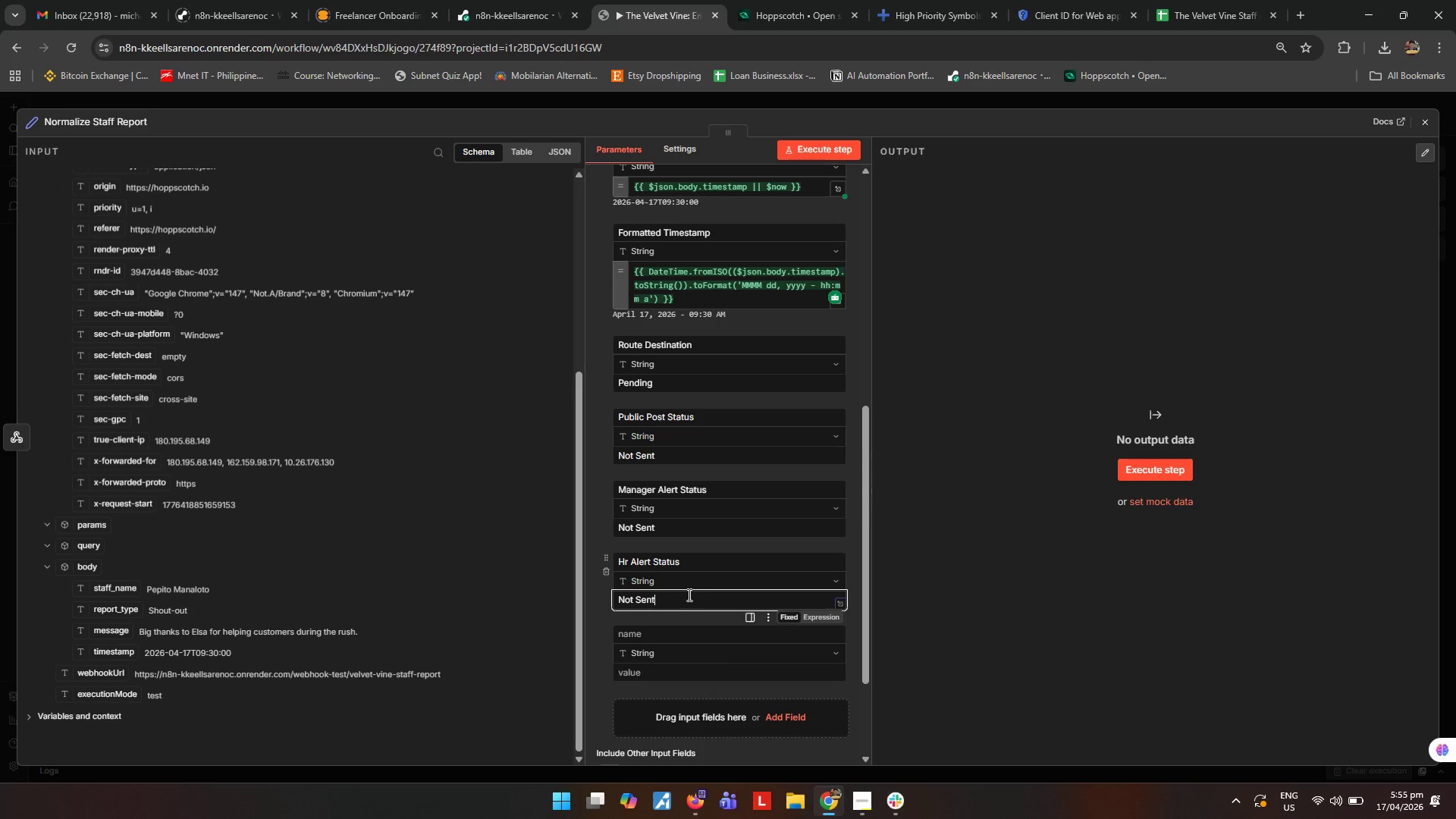 
left_click([666, 642])
 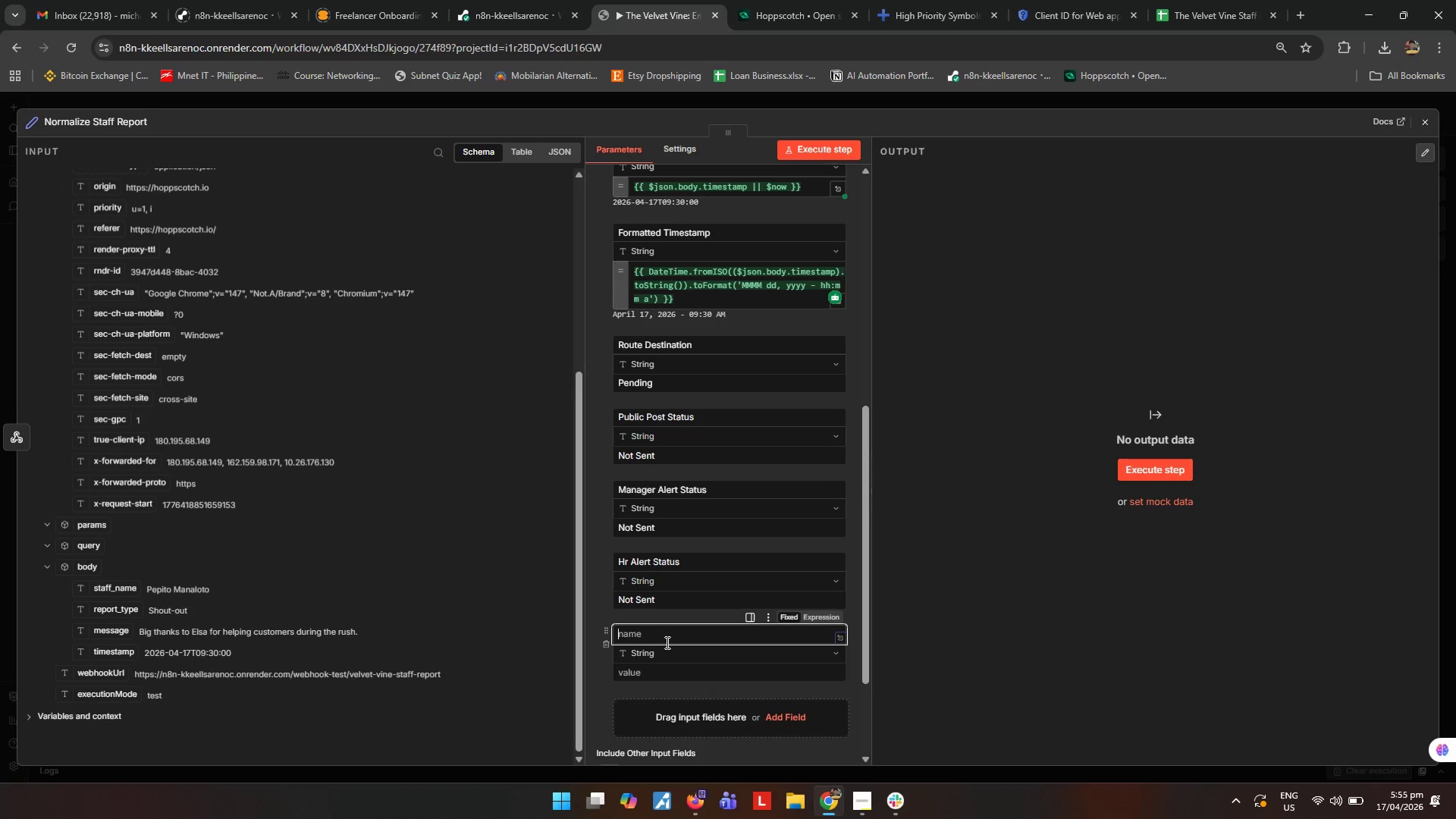 
type(Fallback Status)
 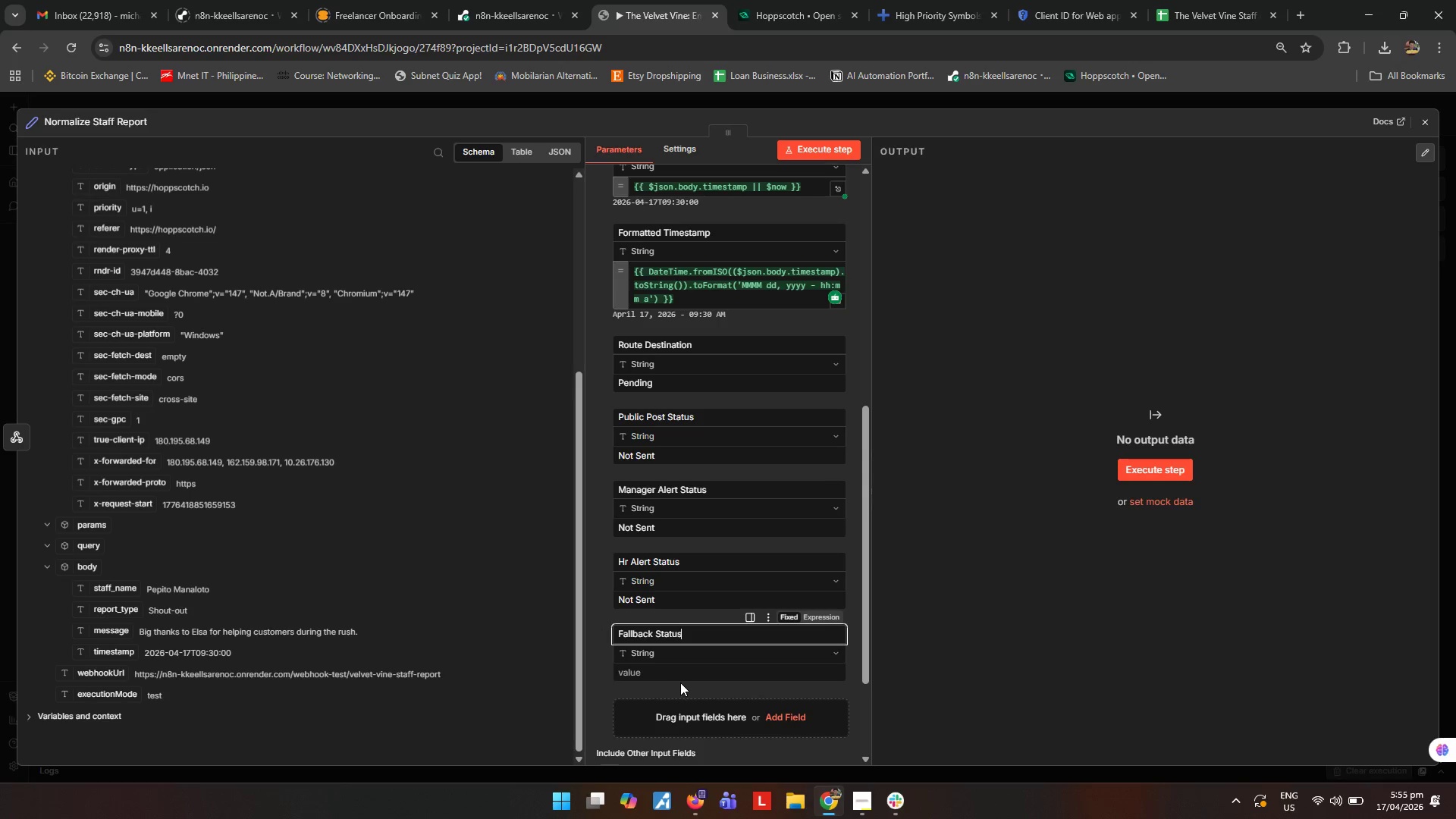 
left_click([686, 678])
 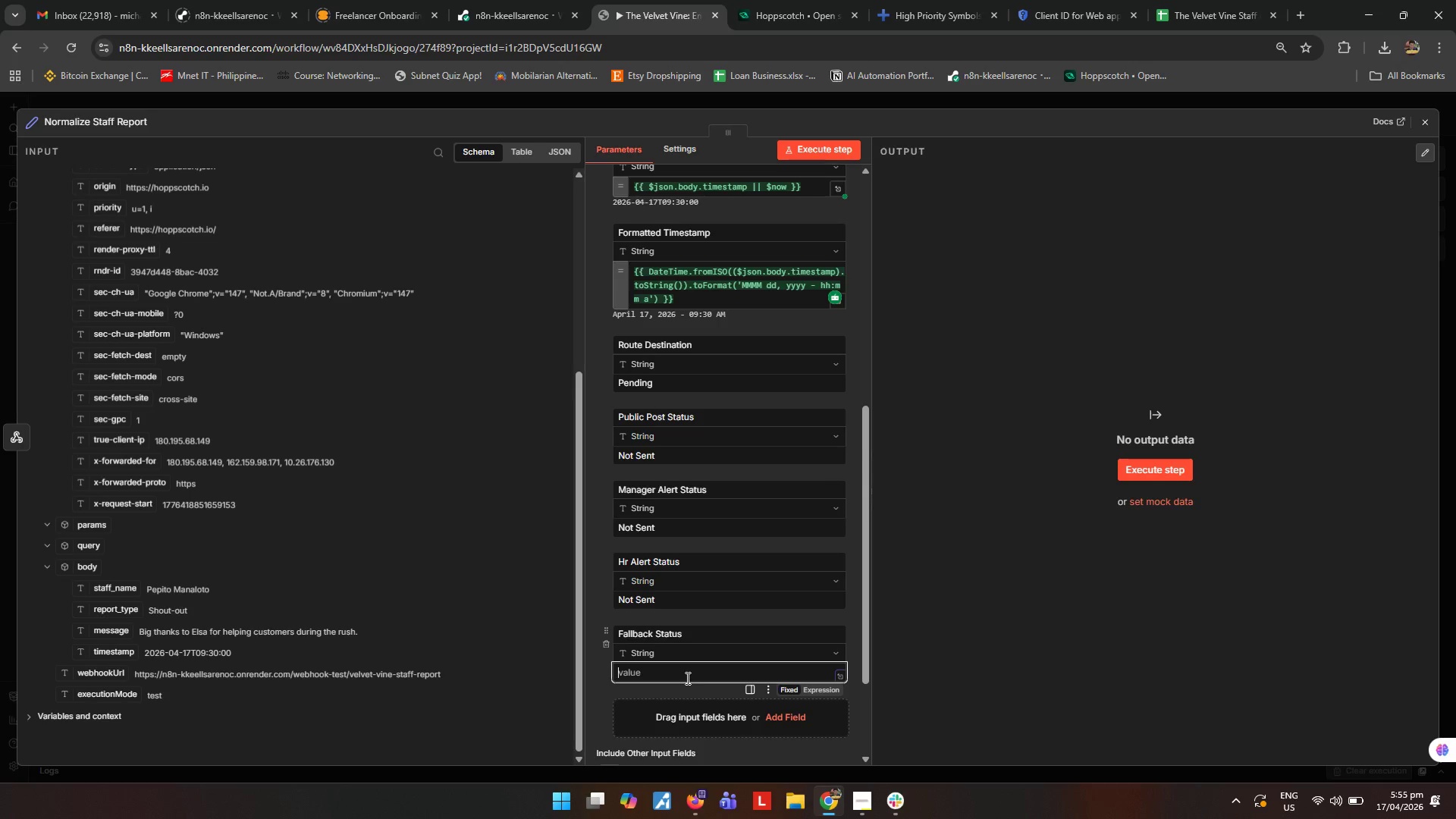 
type(Not Needed)
 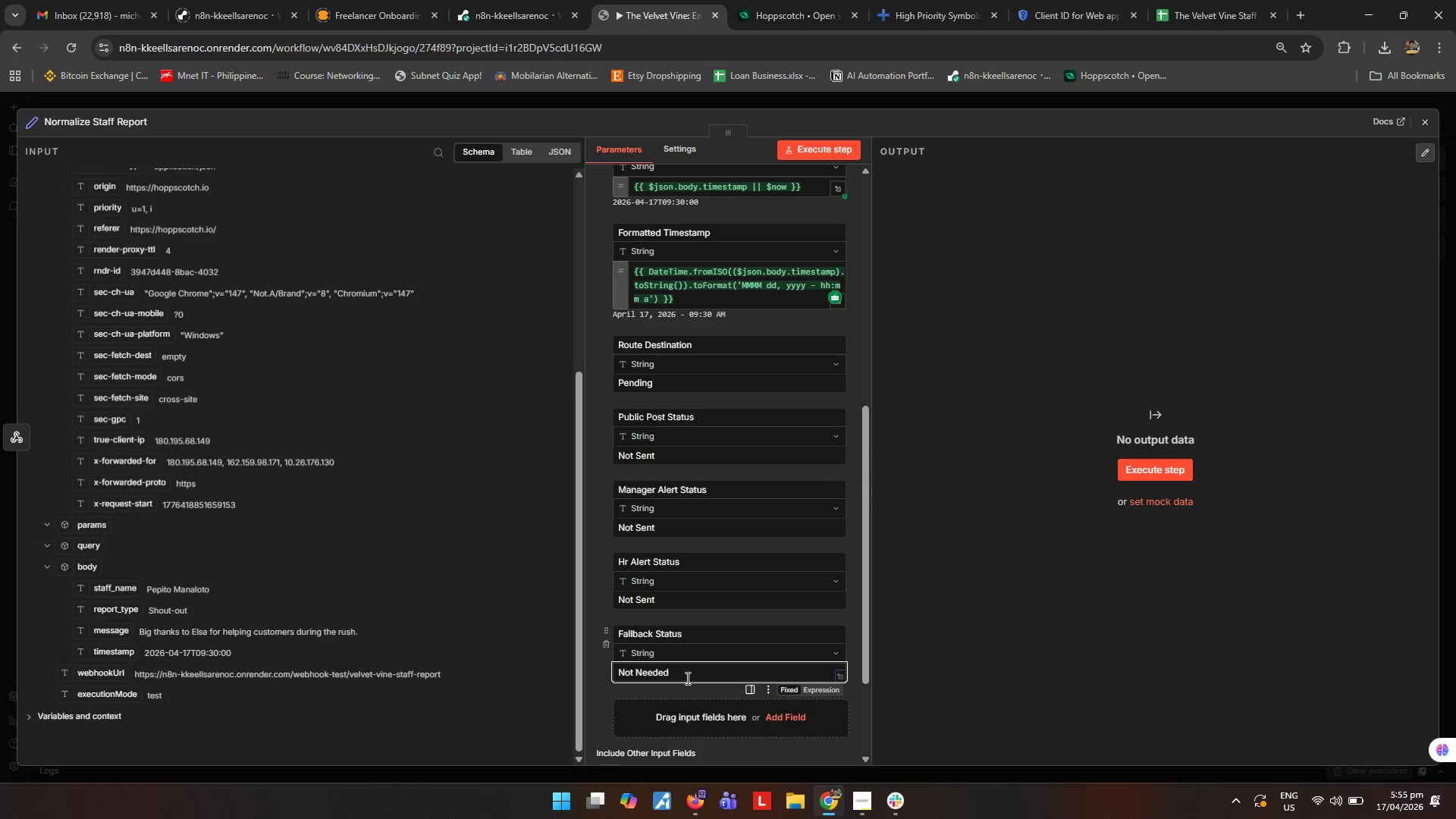 
left_click([778, 710])
 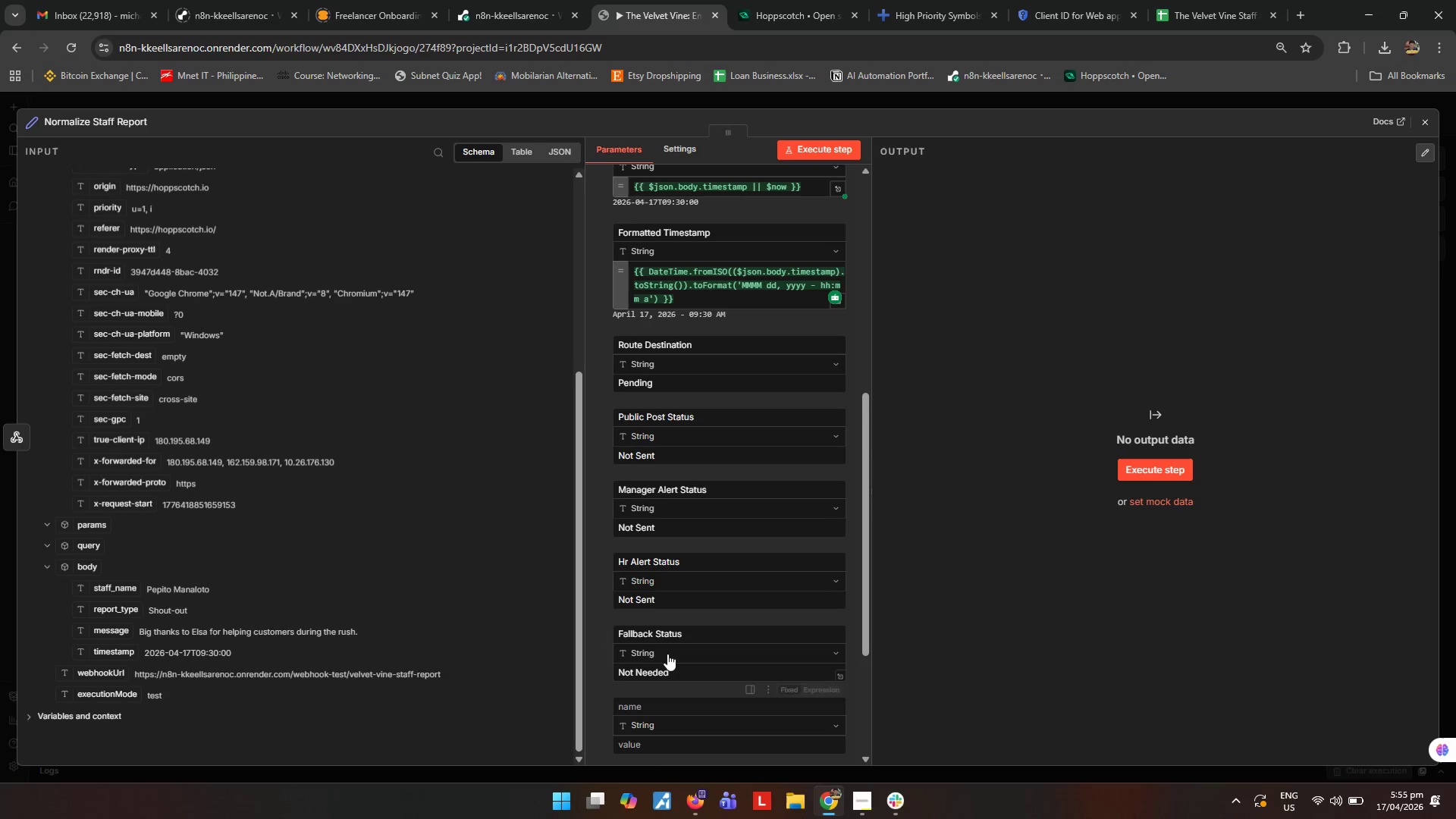 
scroll: coordinate [667, 654], scroll_direction: down, amount: 2.0
 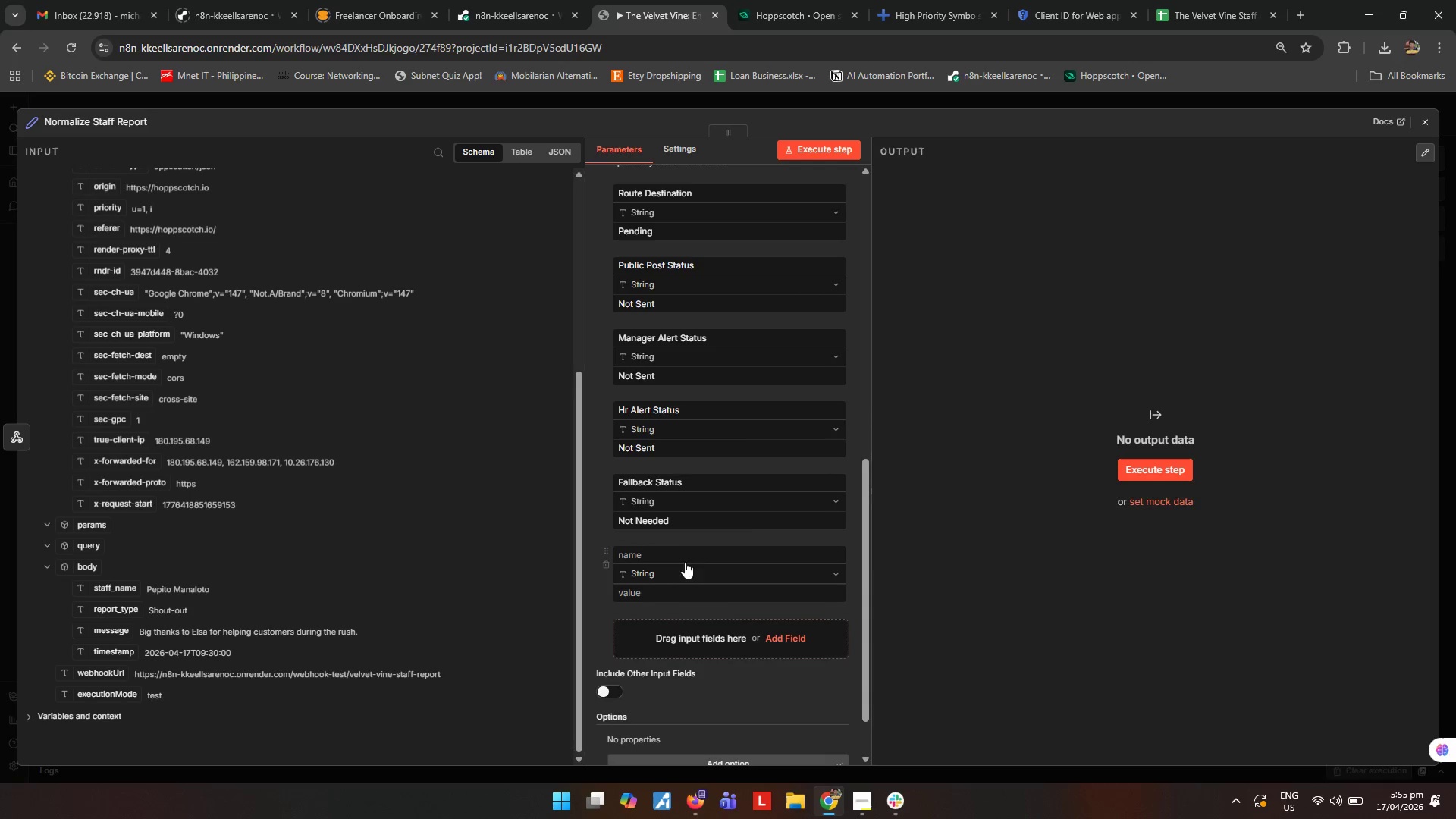 
left_click([693, 555])
 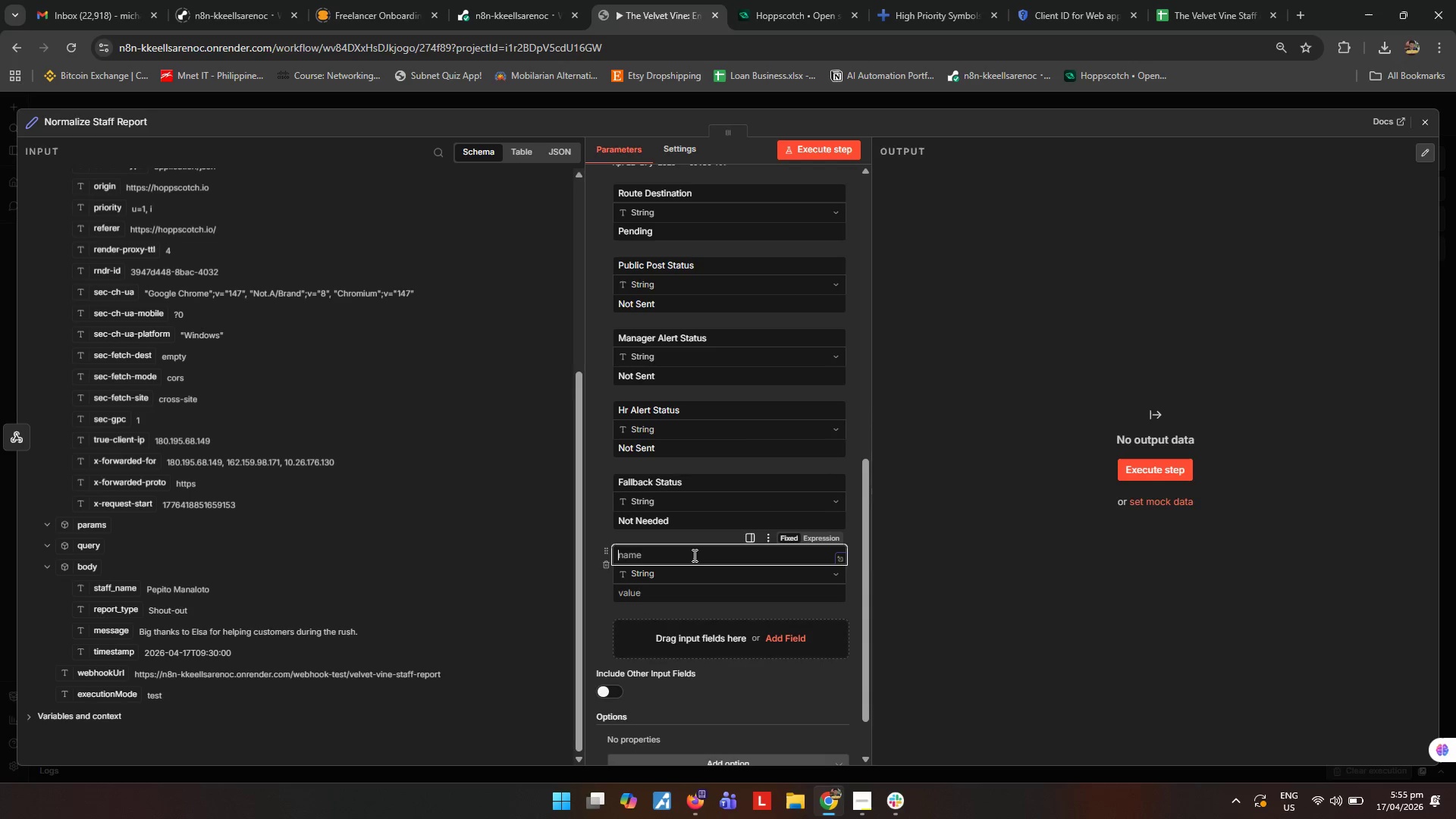 
type(Error Message)
key(Tab)
key(Tab)
type(N/A)
 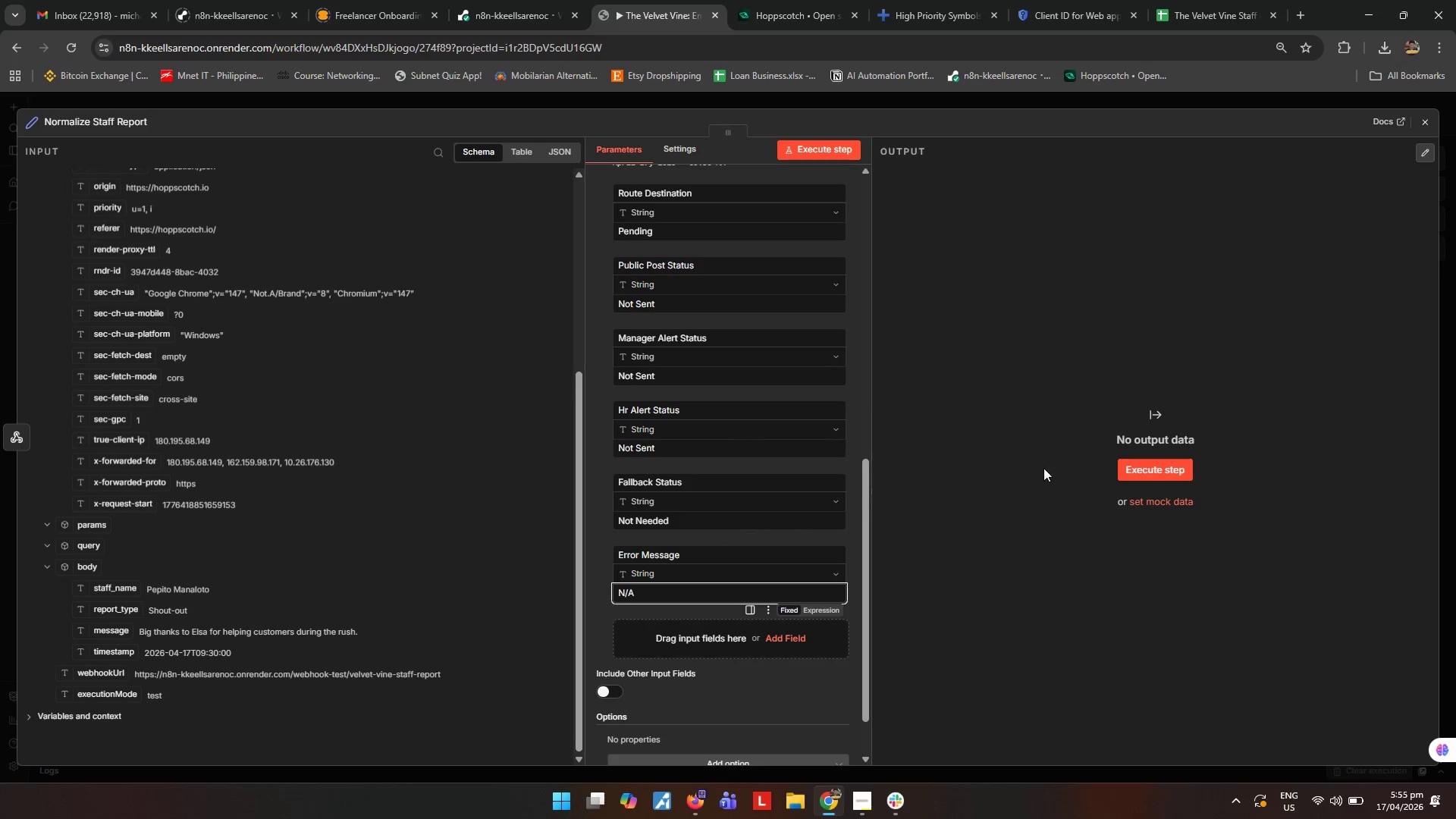 
left_click([822, 150])
 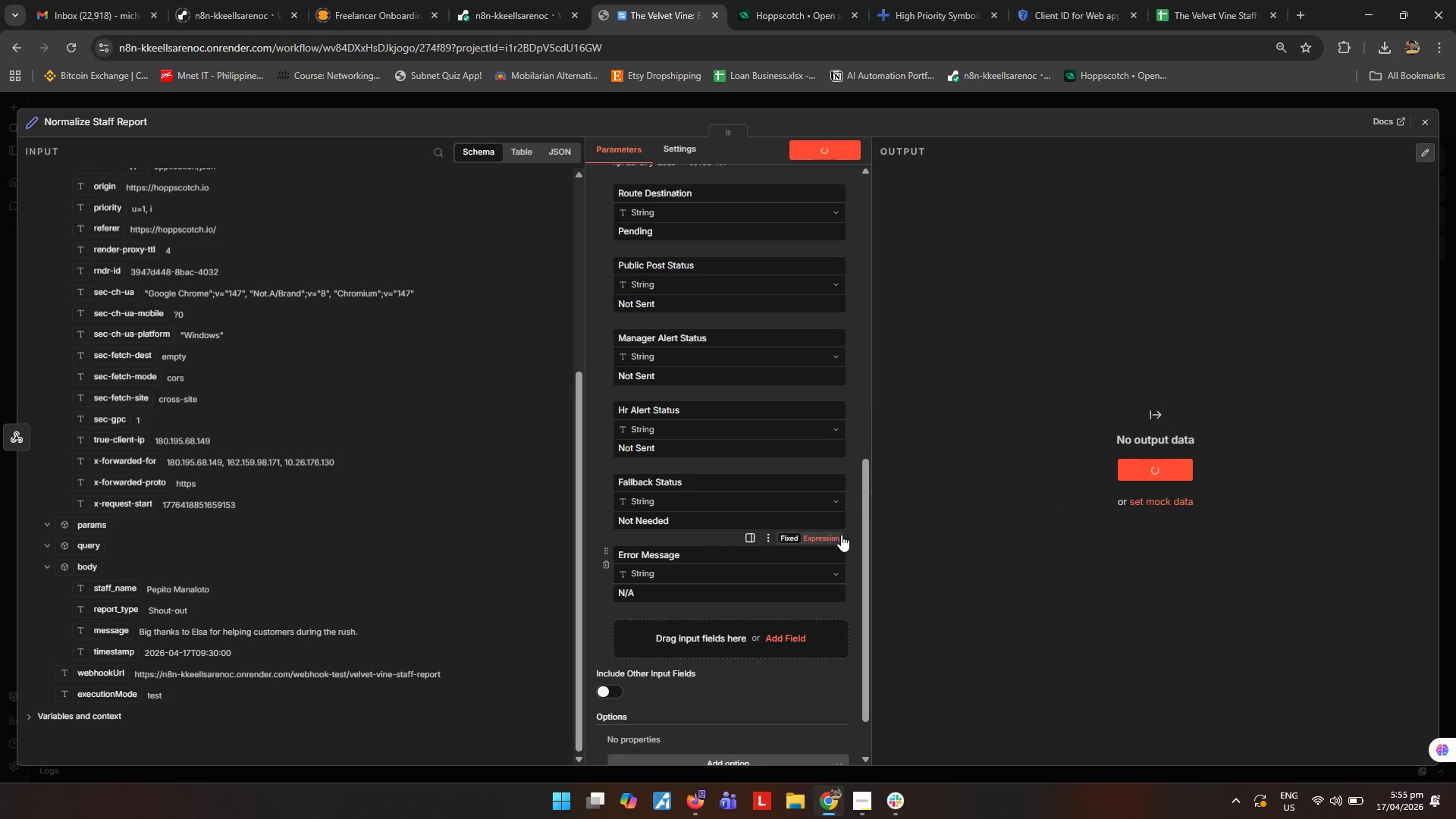 
wait(9.98)
 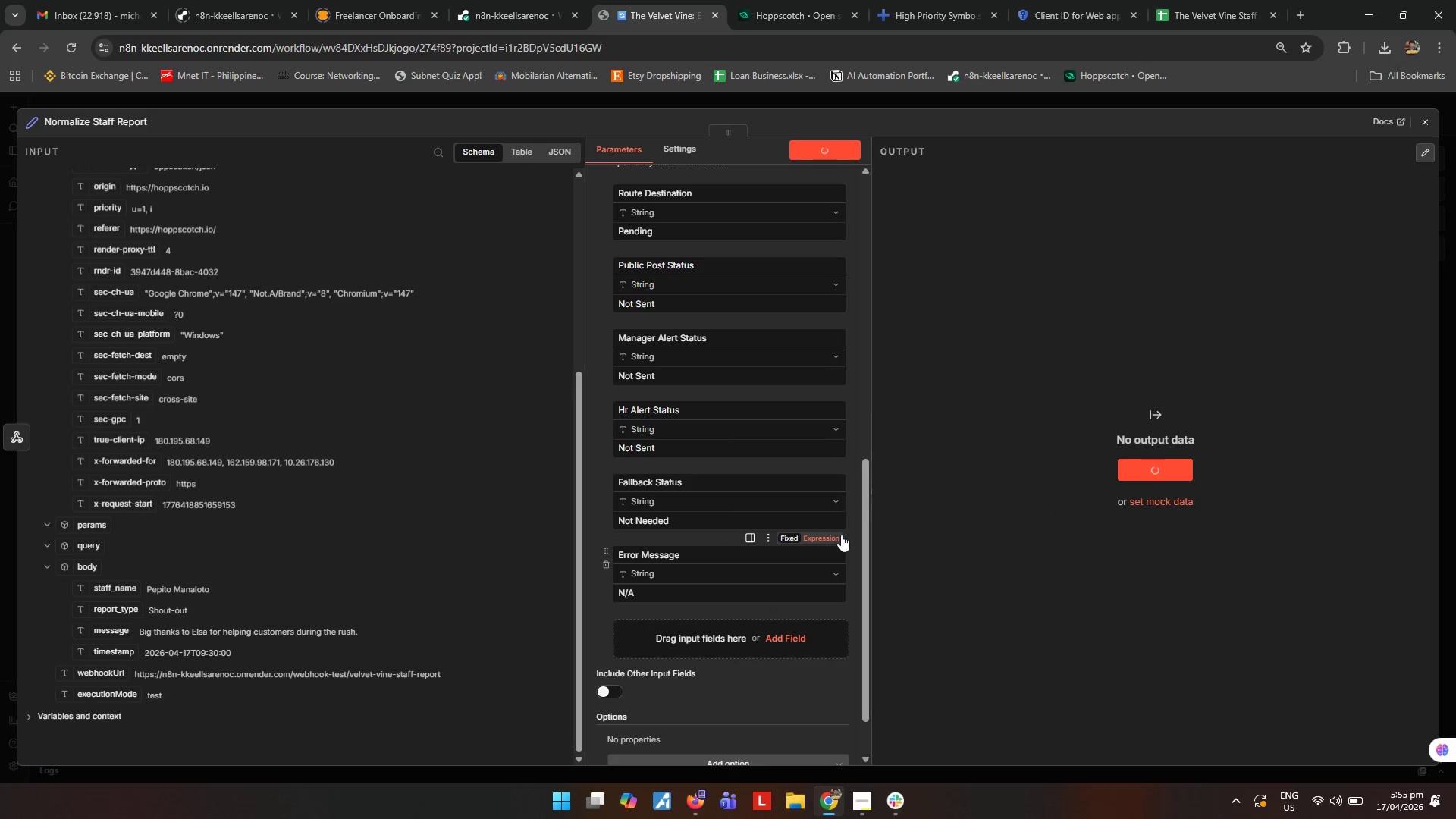 
left_click([1426, 124])
 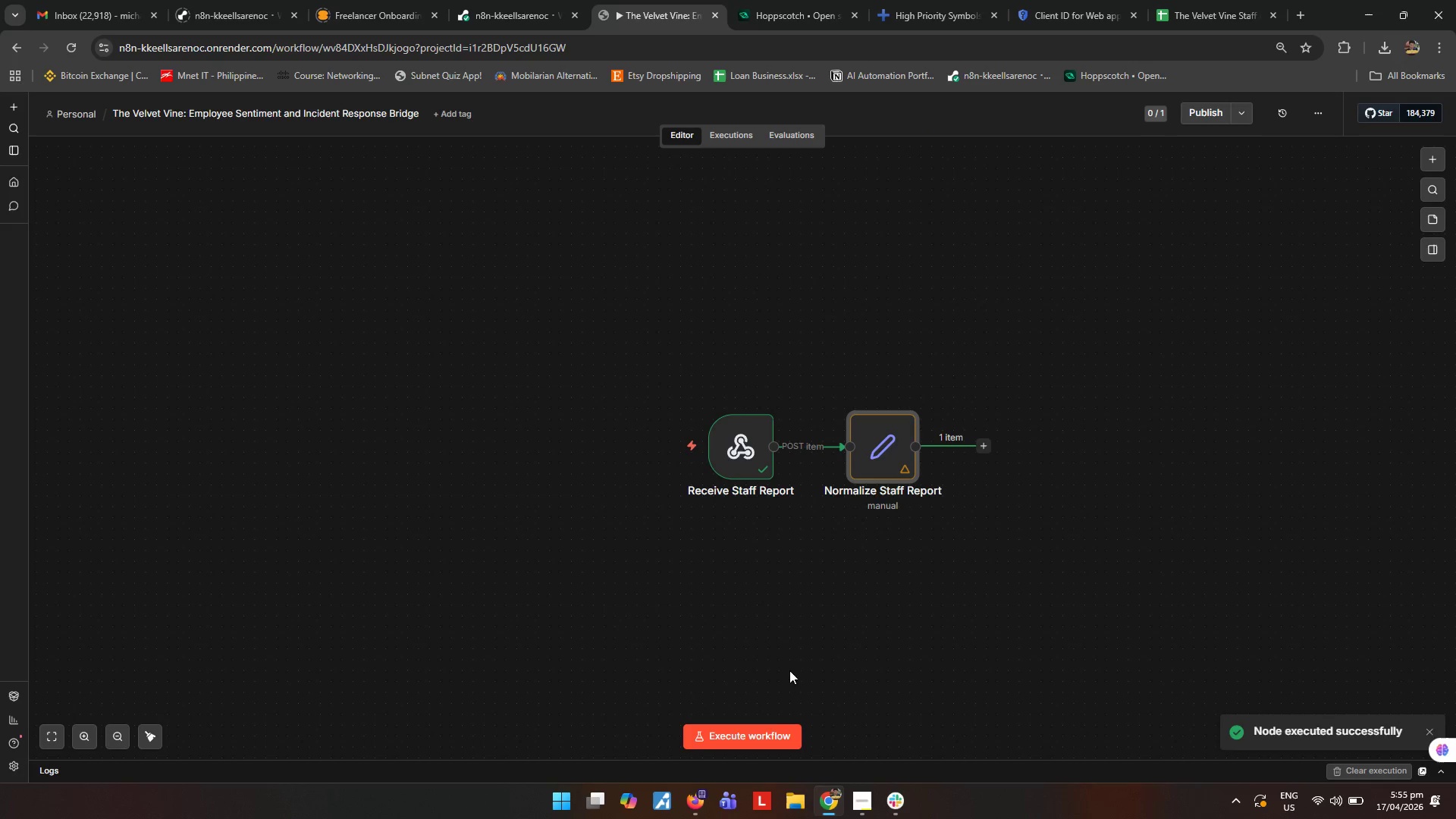 
left_click([760, 736])
 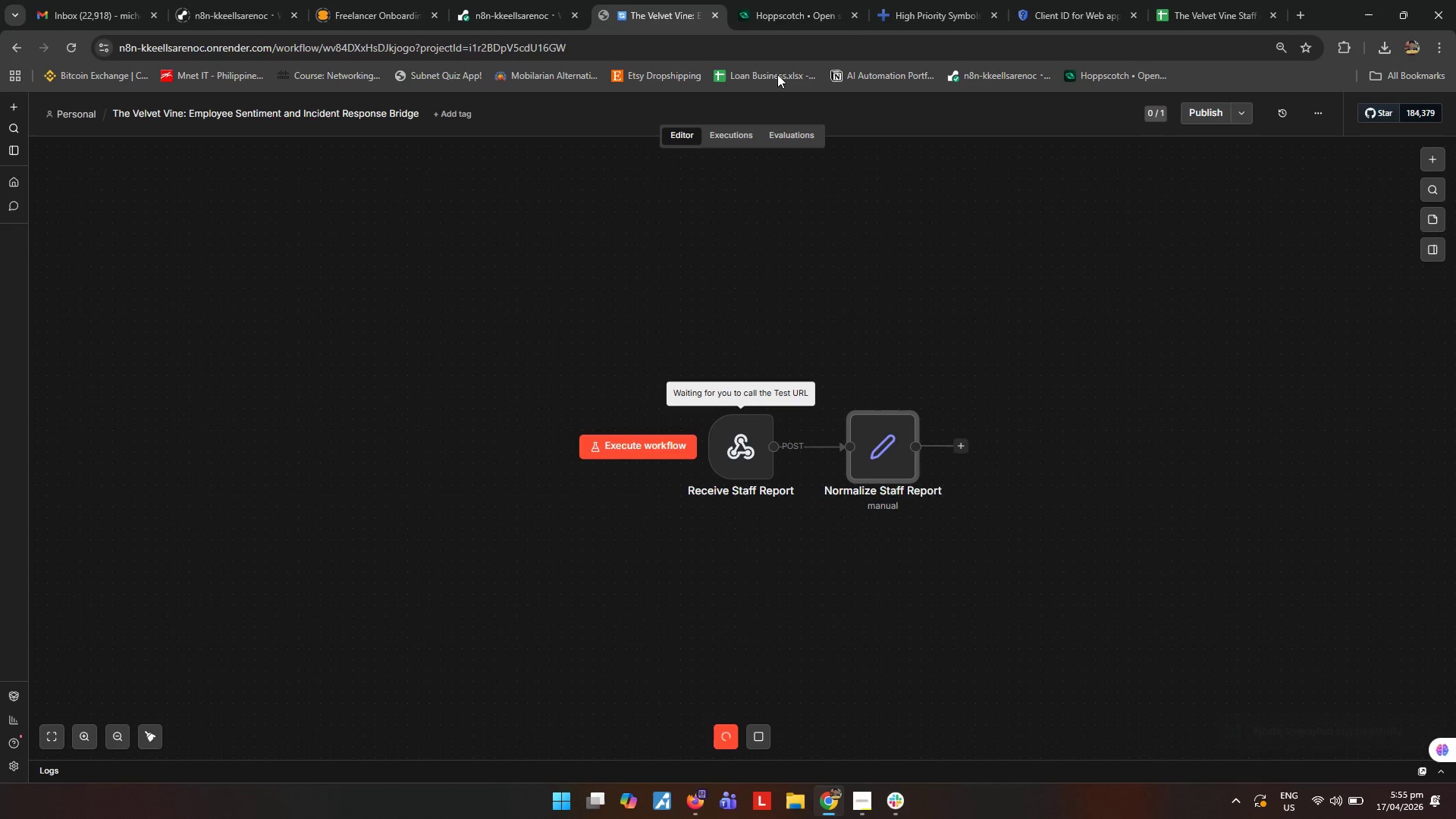 
left_click([778, 8])
 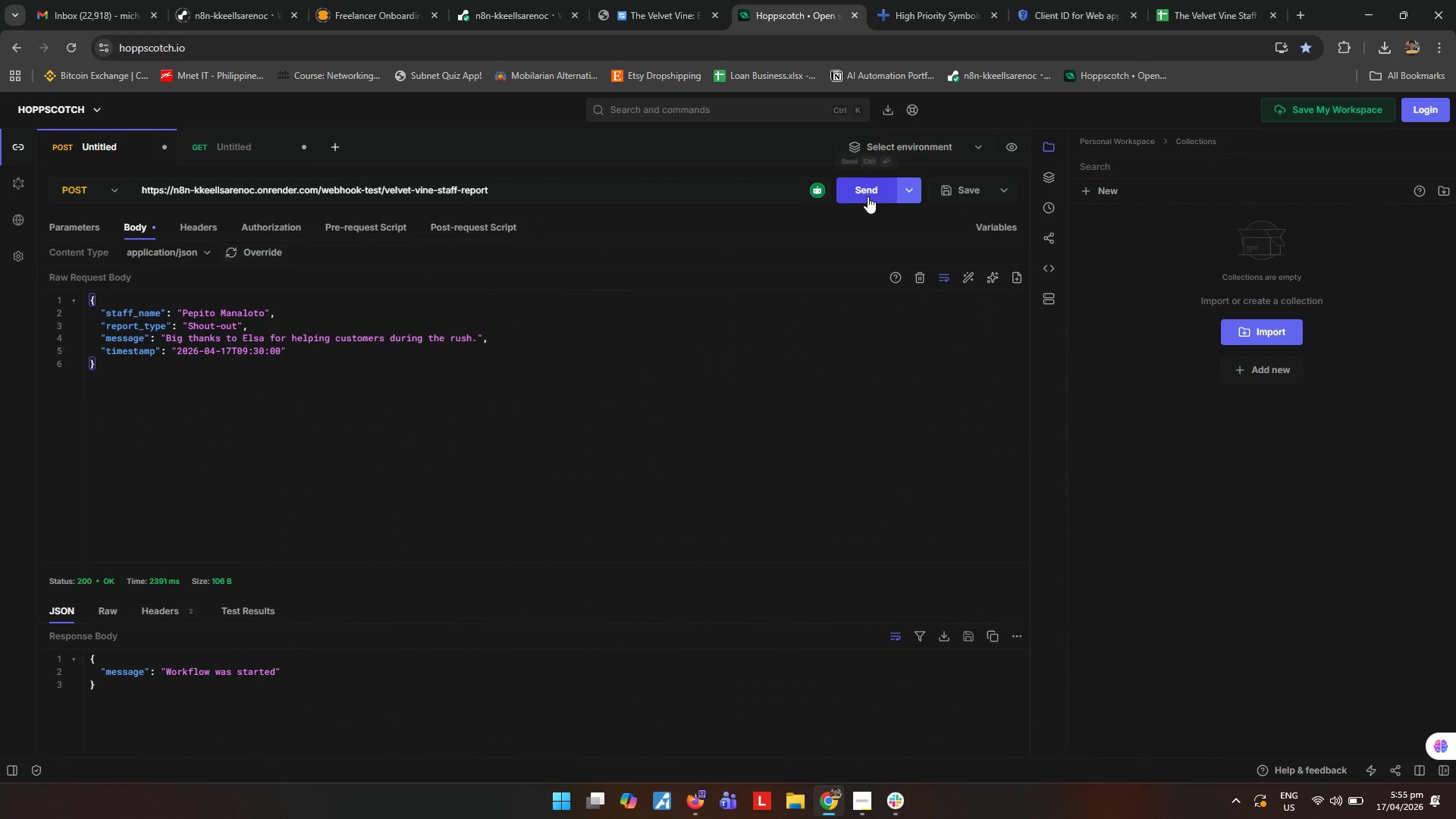 
left_click([868, 196])
 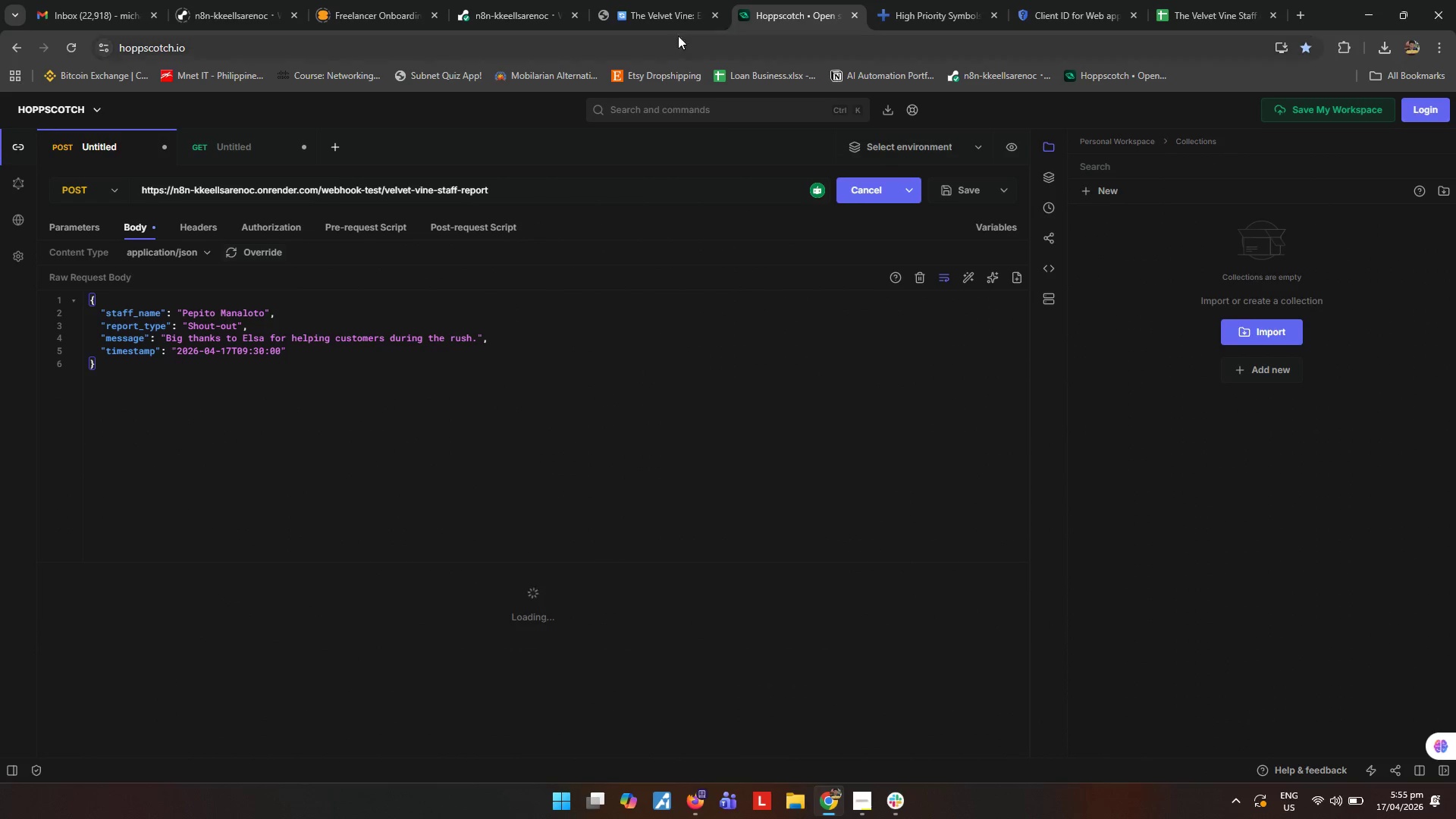 
left_click([658, 12])
 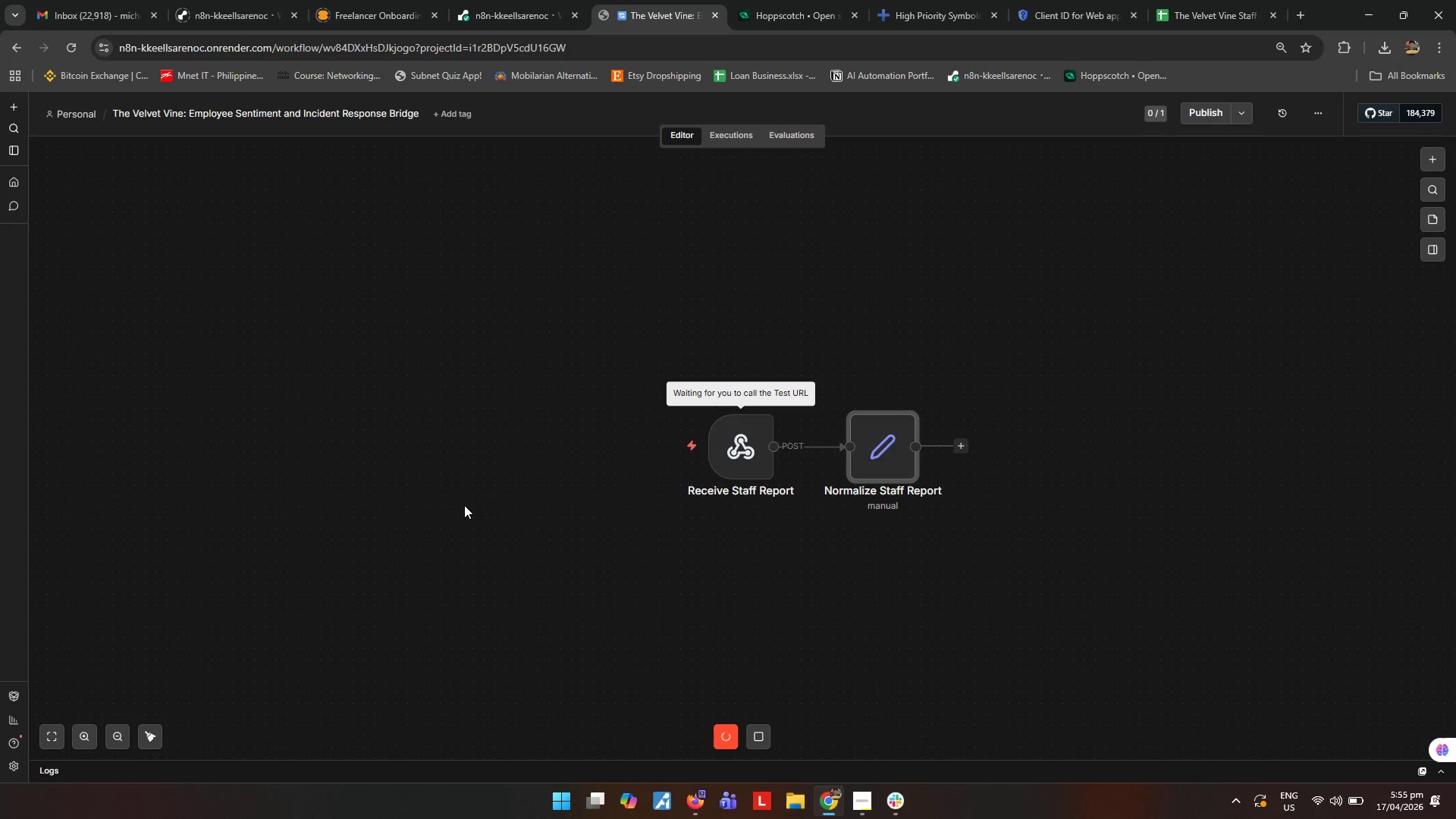 
wait(16.34)
 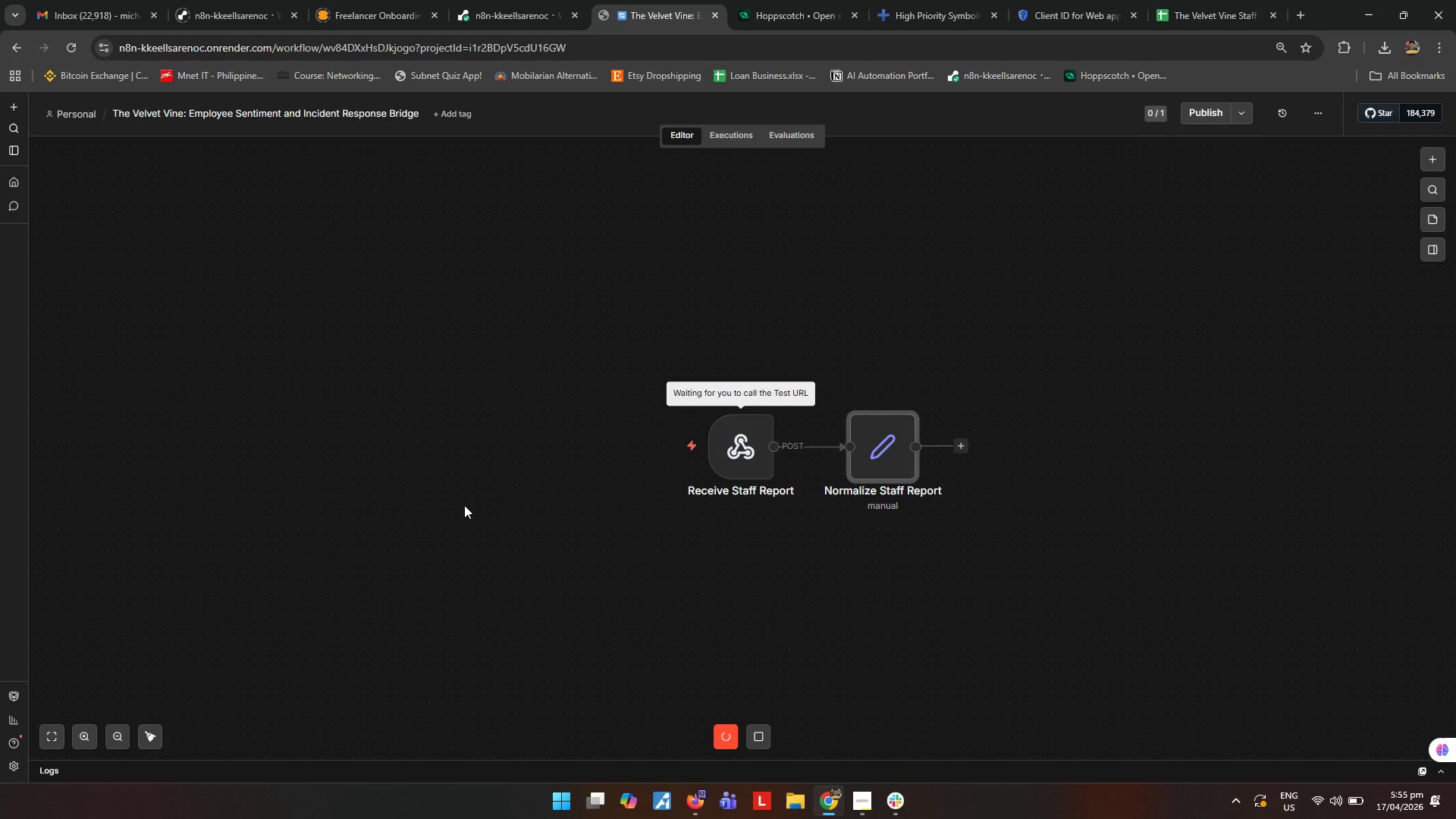 
left_click([821, 8])
 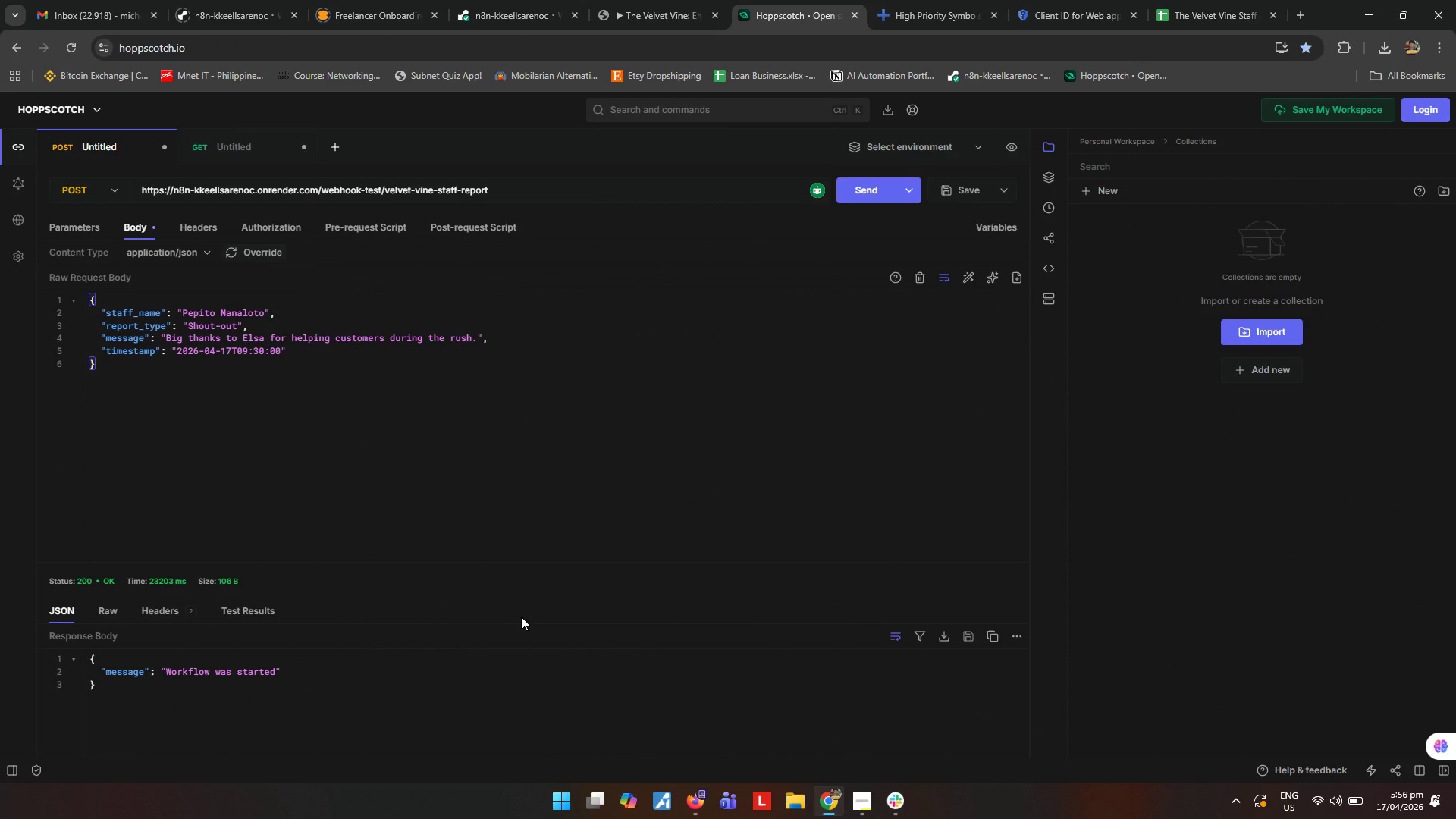 
wait(19.53)
 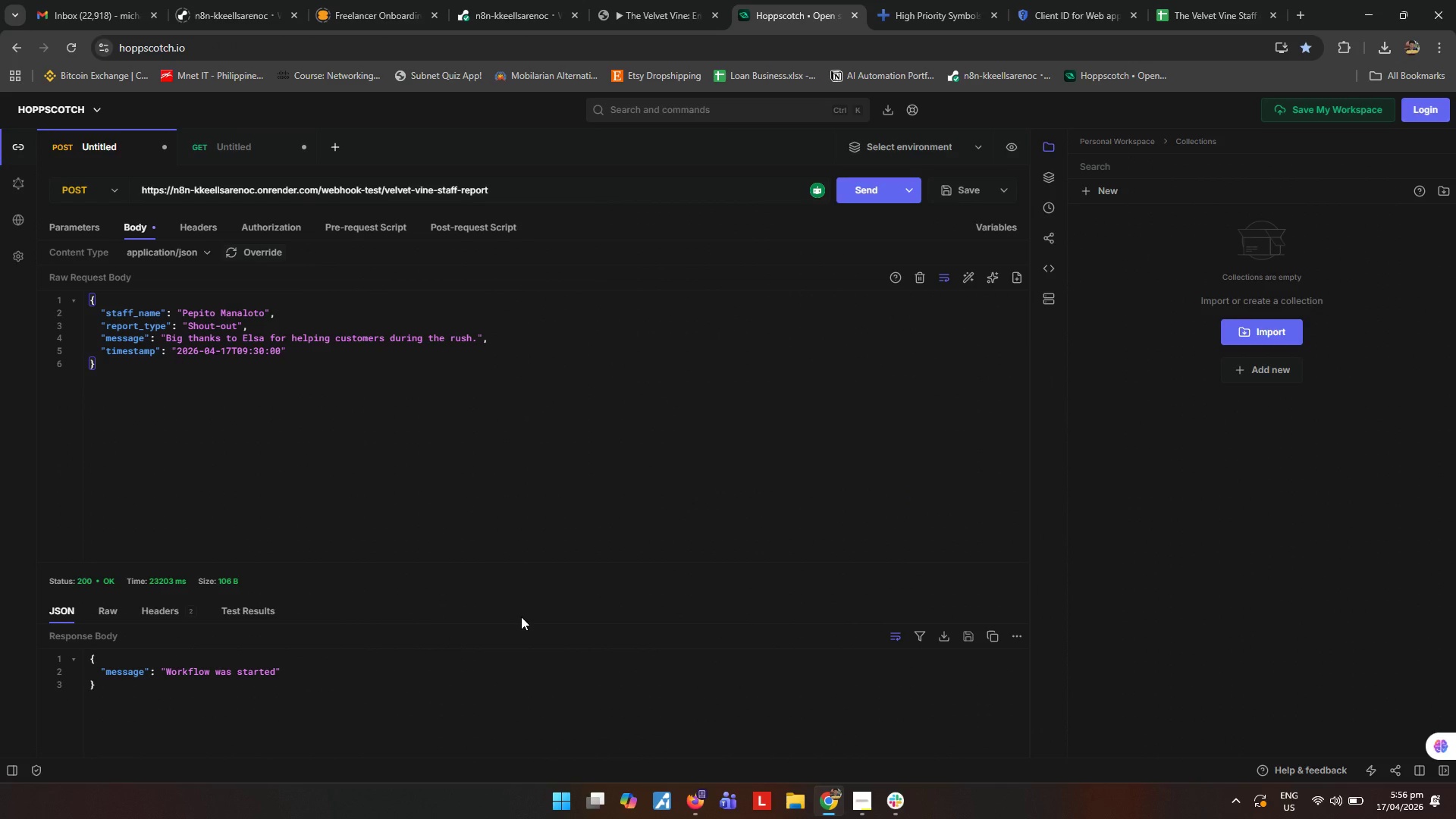 
left_click([610, 0])
 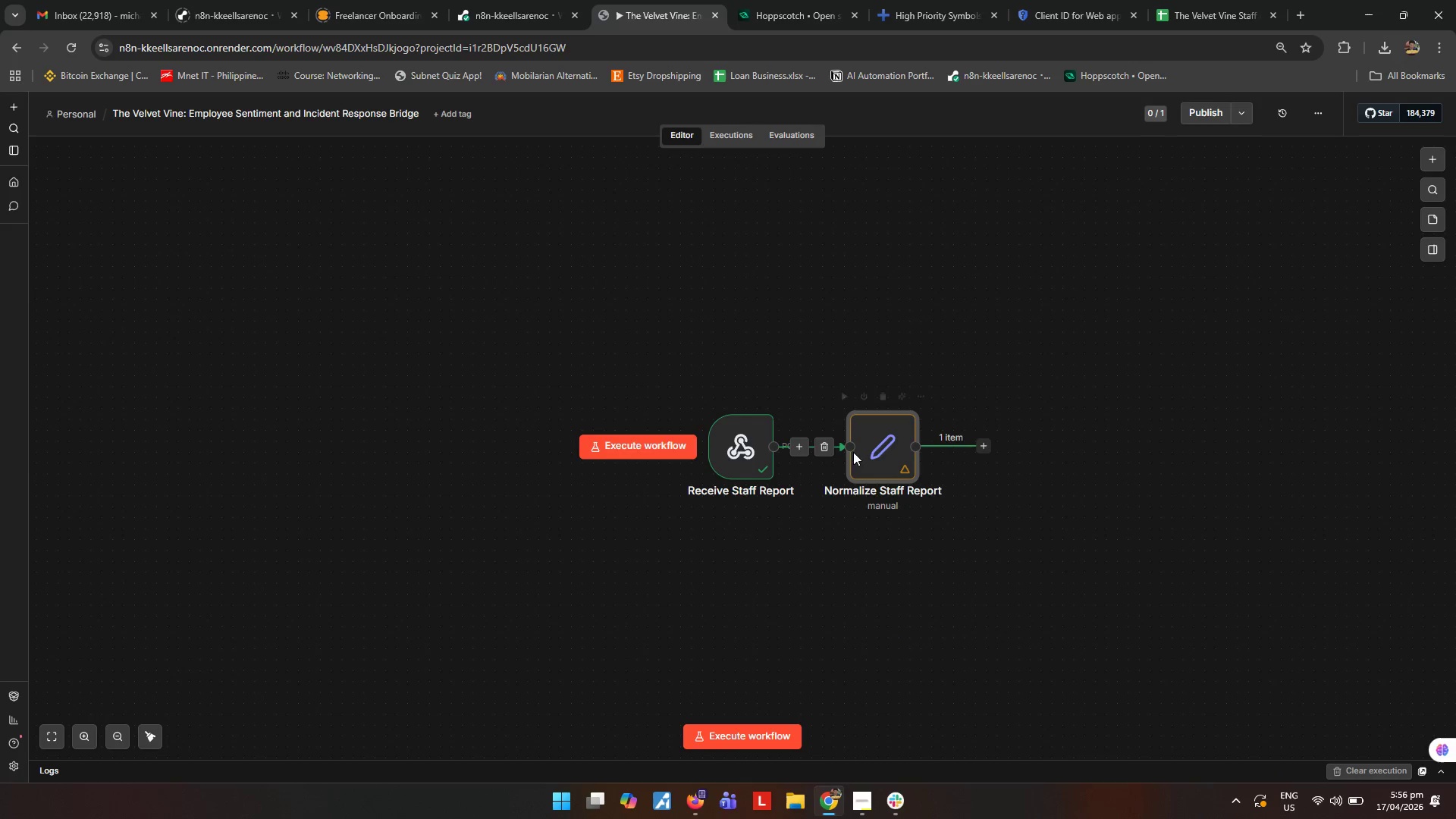 
double_click([899, 439])
 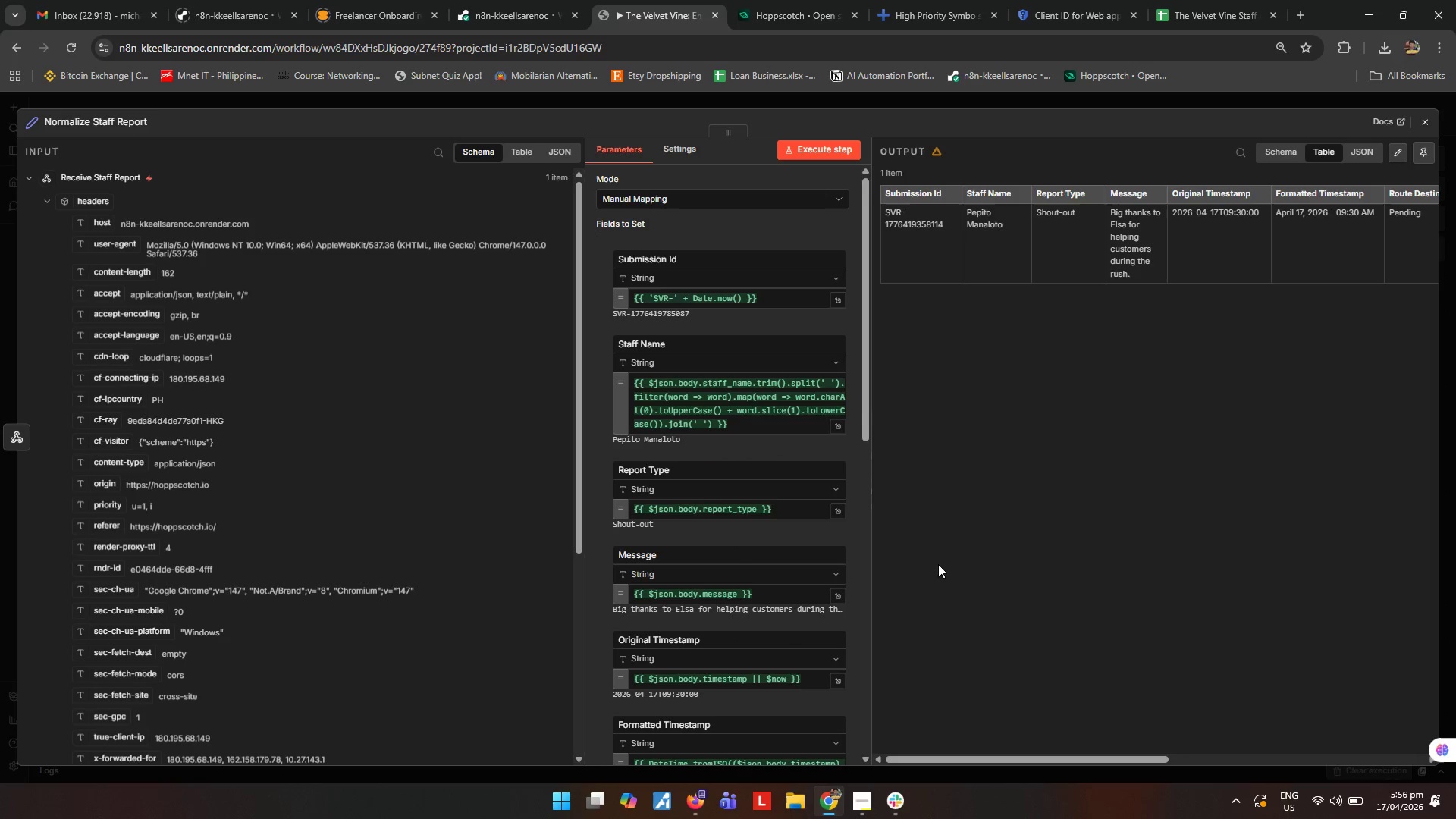 
left_click([1360, 149])
 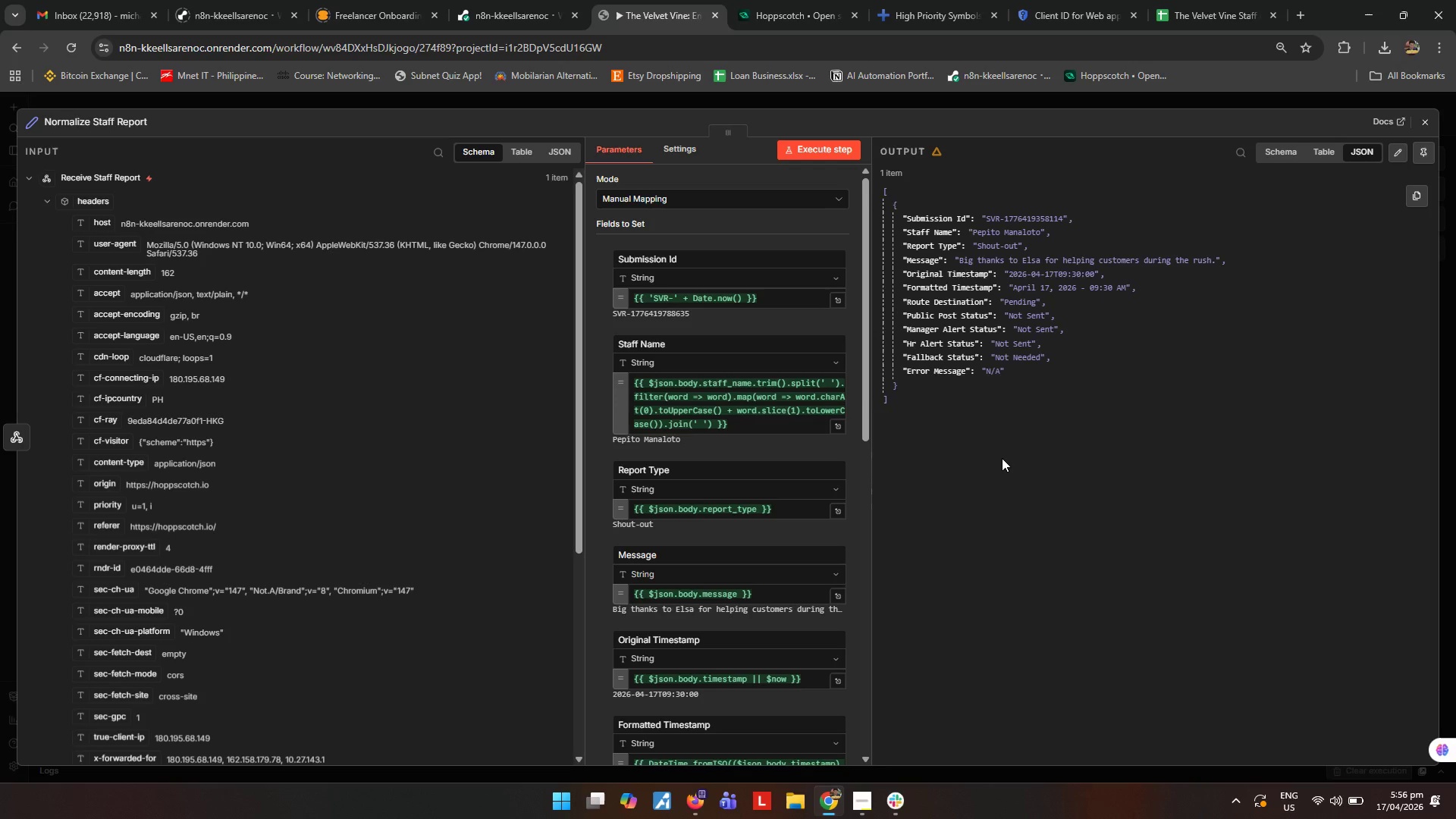 
wait(22.5)
 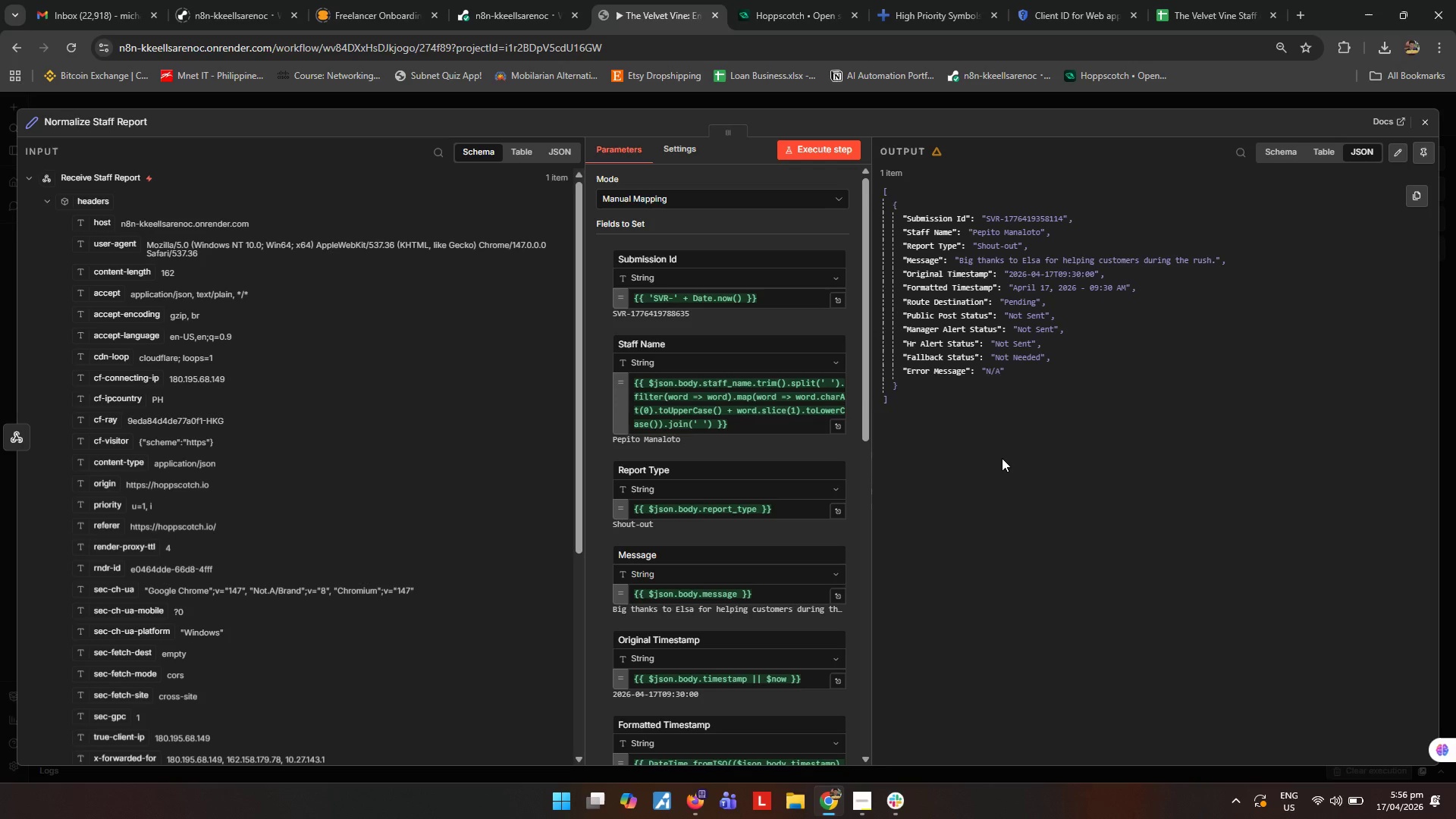 
left_click([1002, 458])
 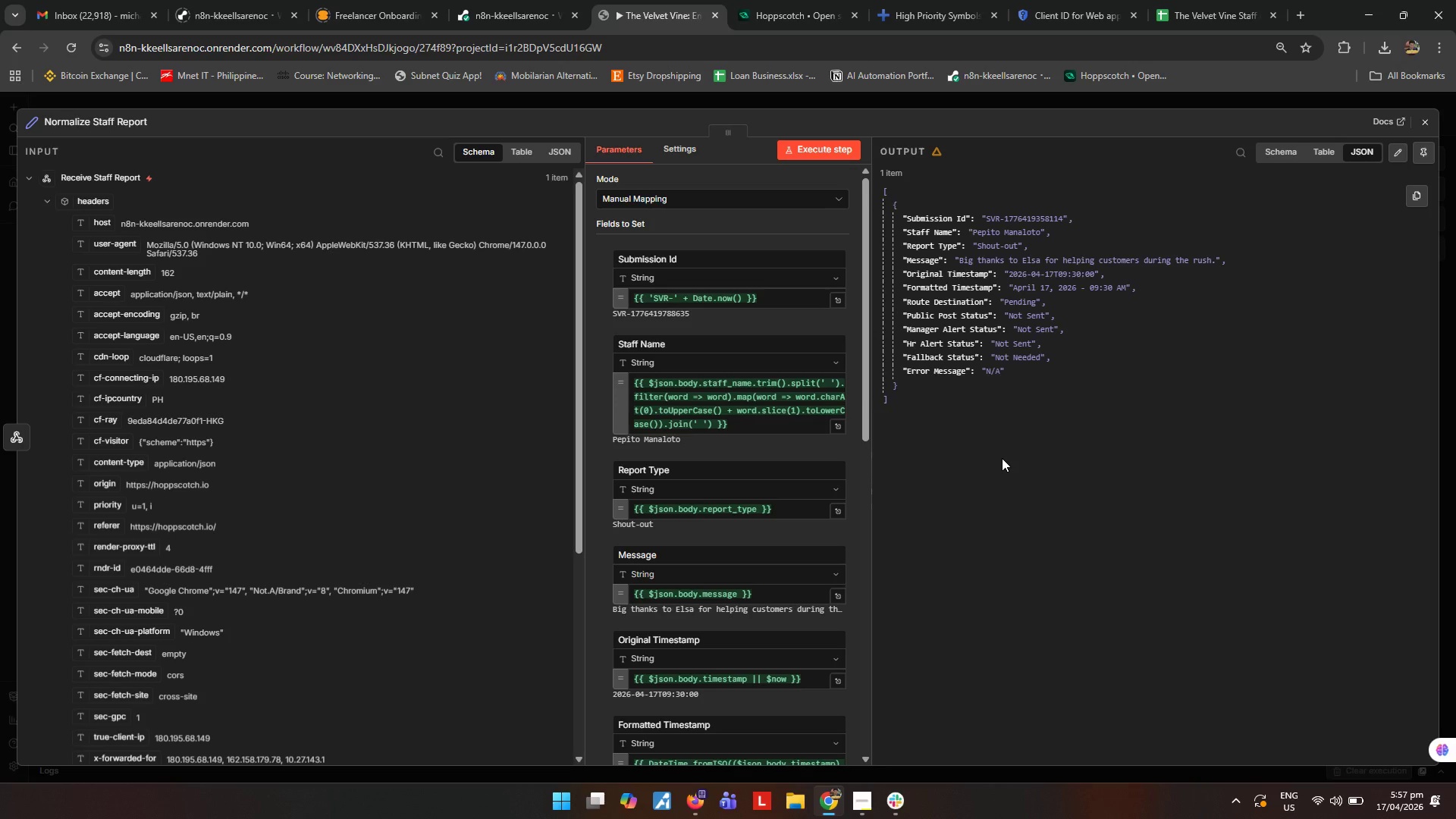 
wait(15.89)
 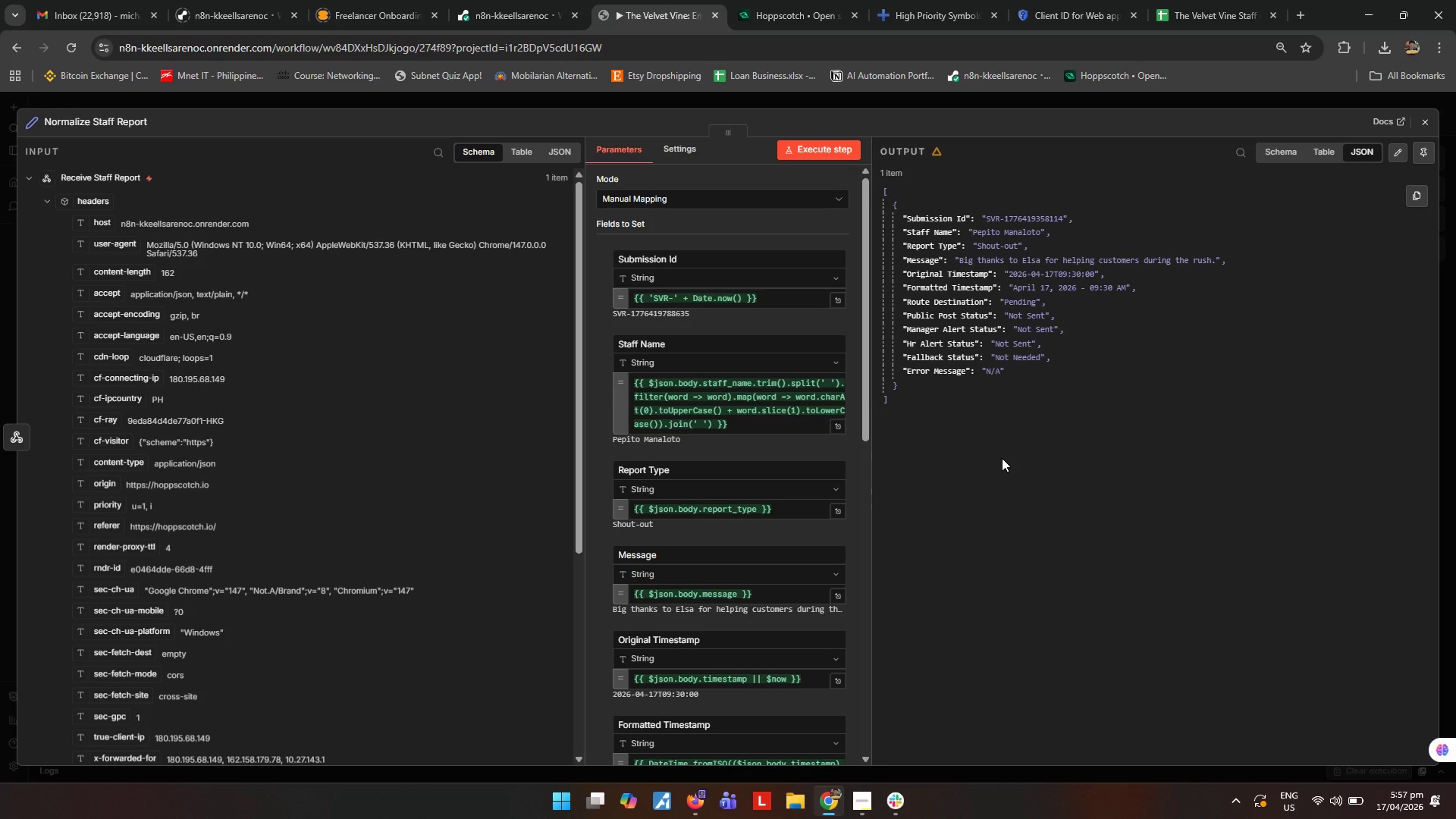 
left_click_drag(start_coordinate=[982, 247], to_coordinate=[1007, 253])
 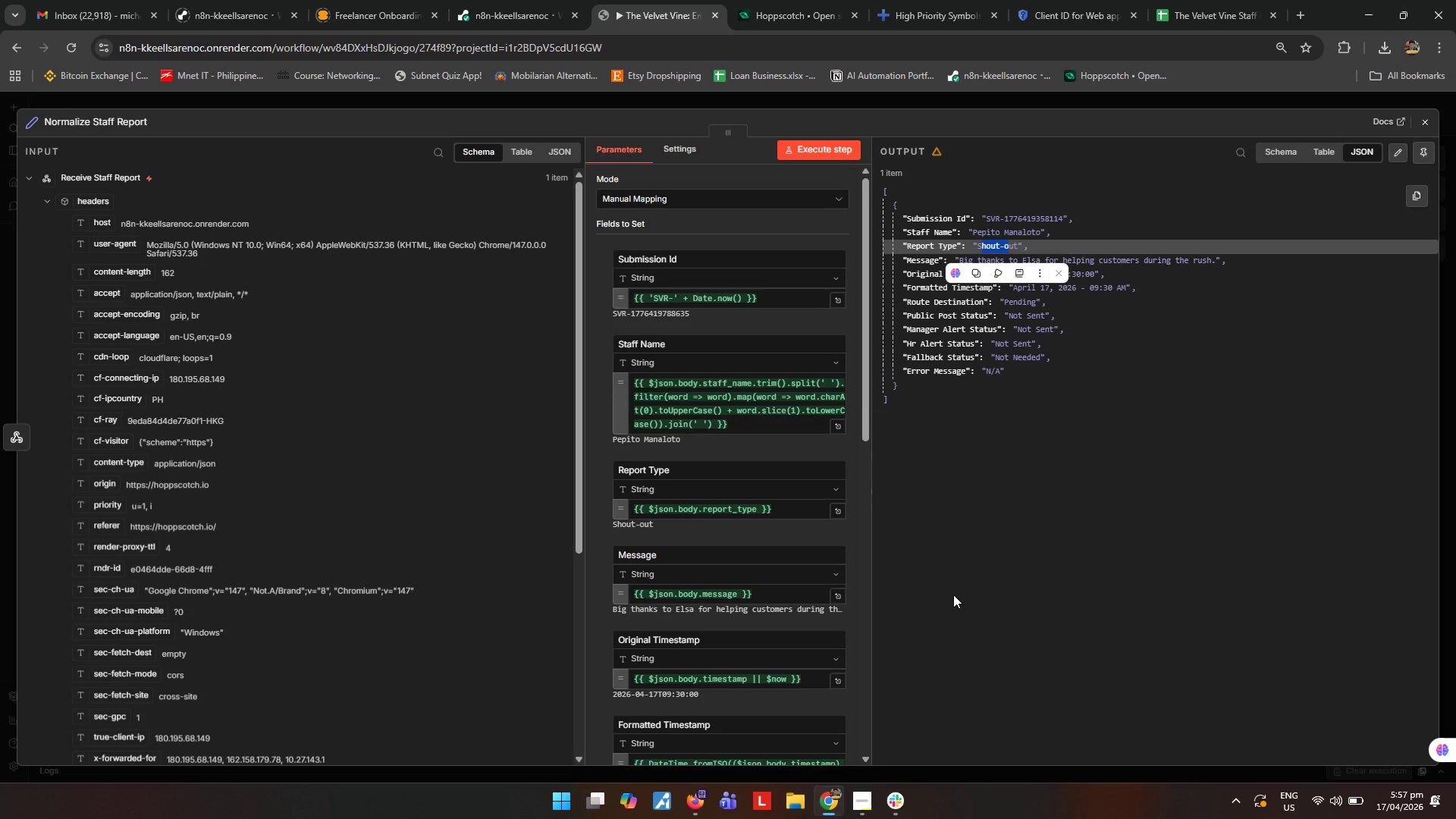 
wait(19.11)
 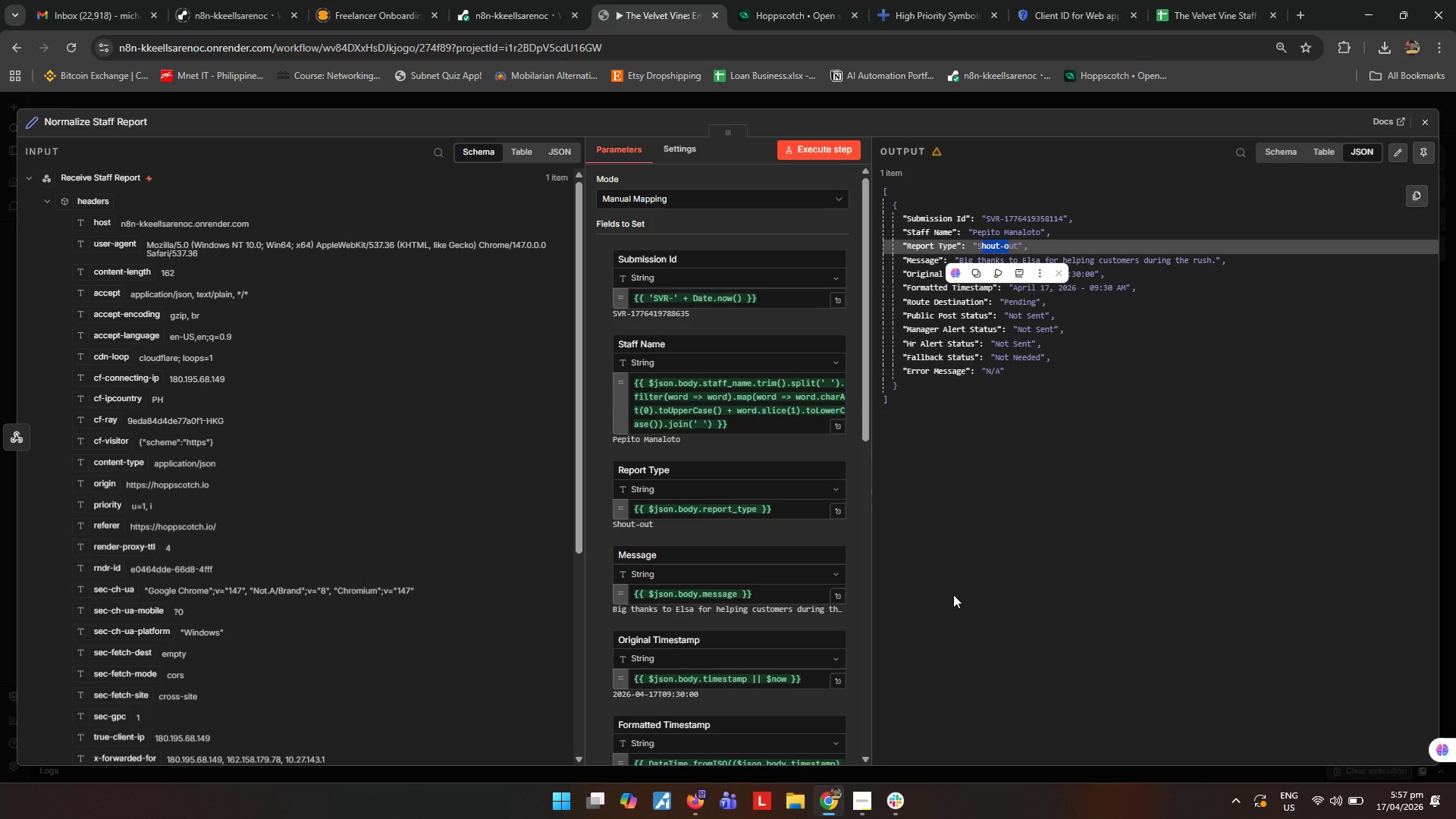 
left_click([953, 595])
 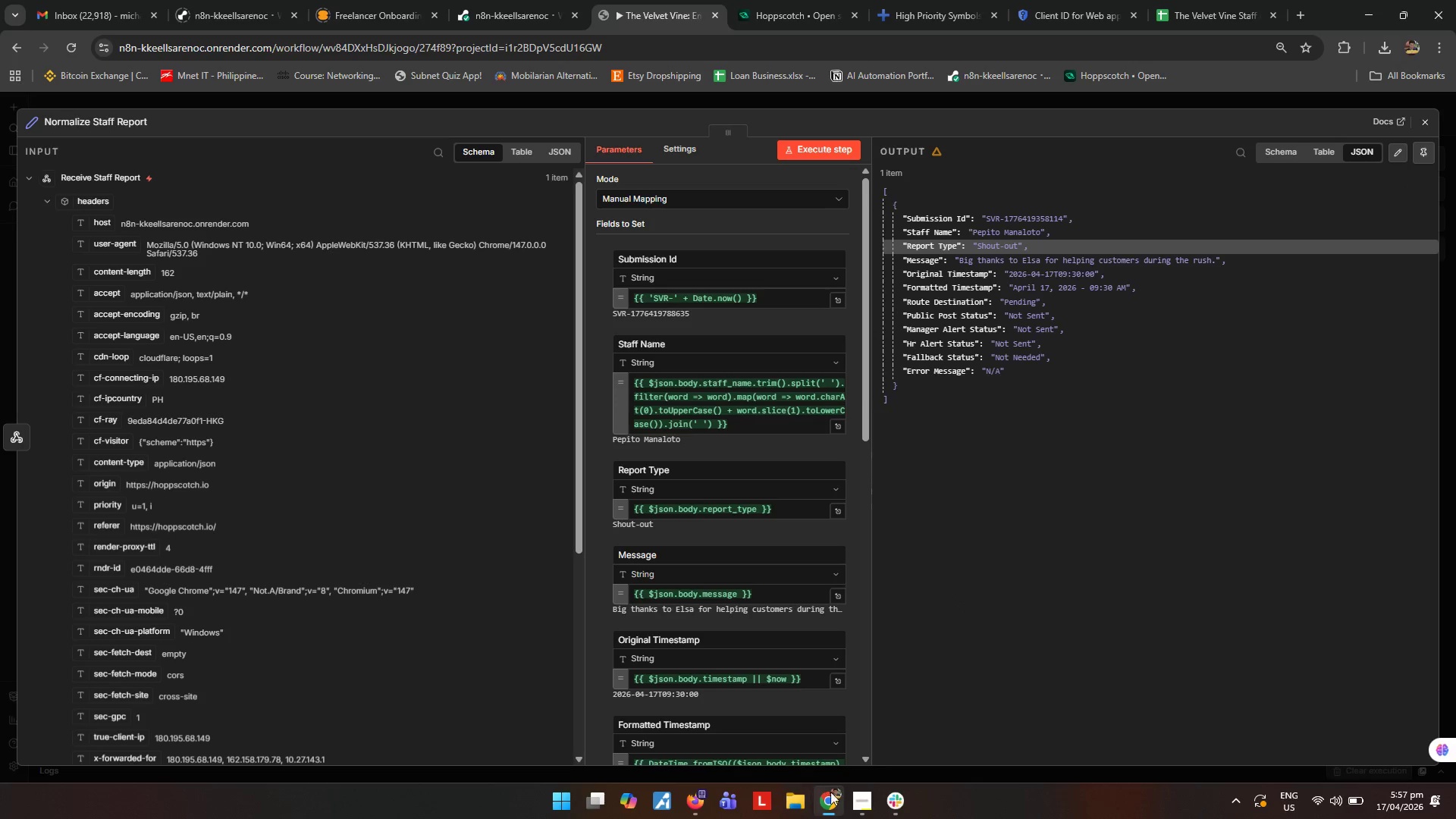 
left_click([858, 801])